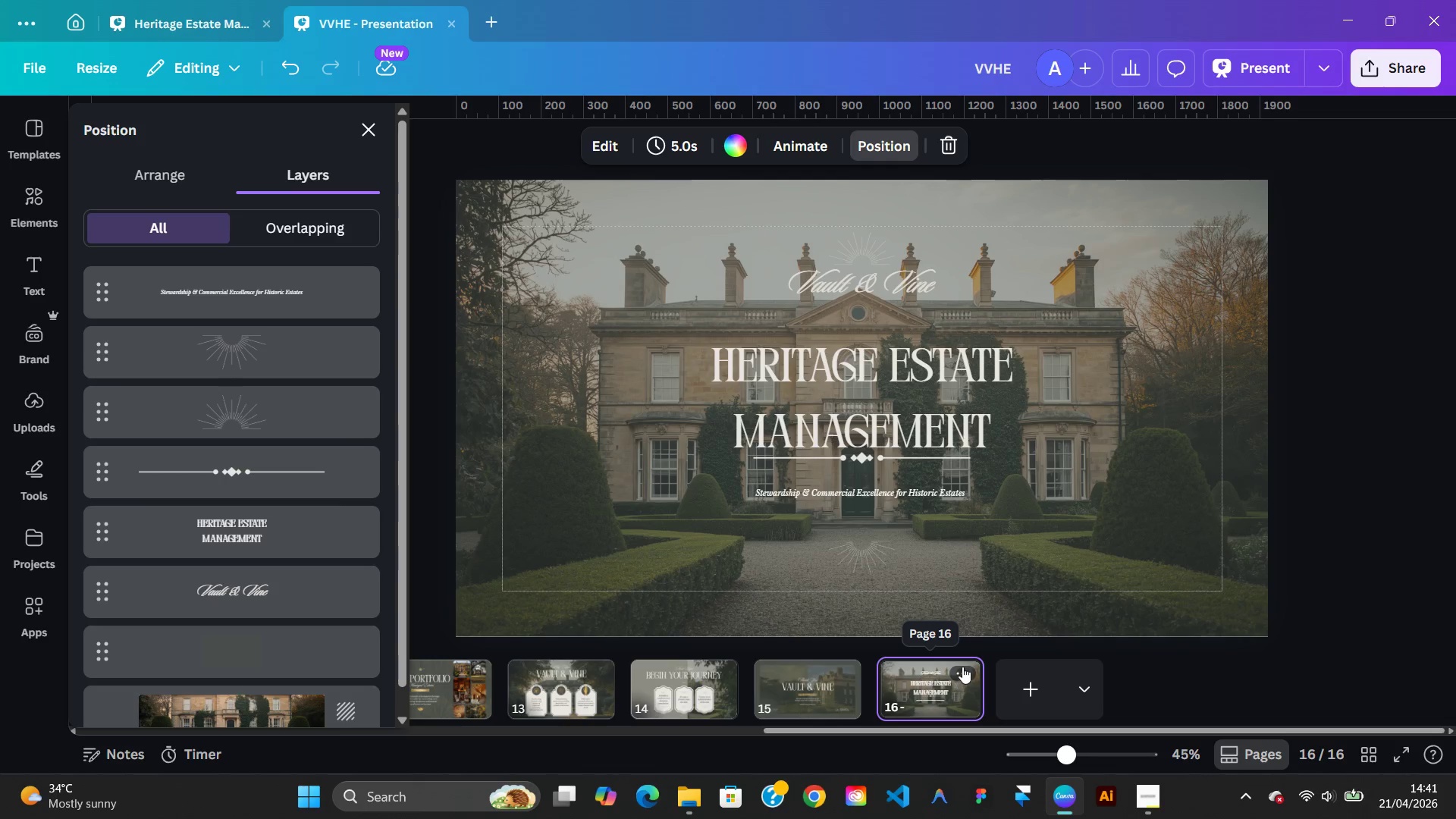 
left_click([962, 671])
 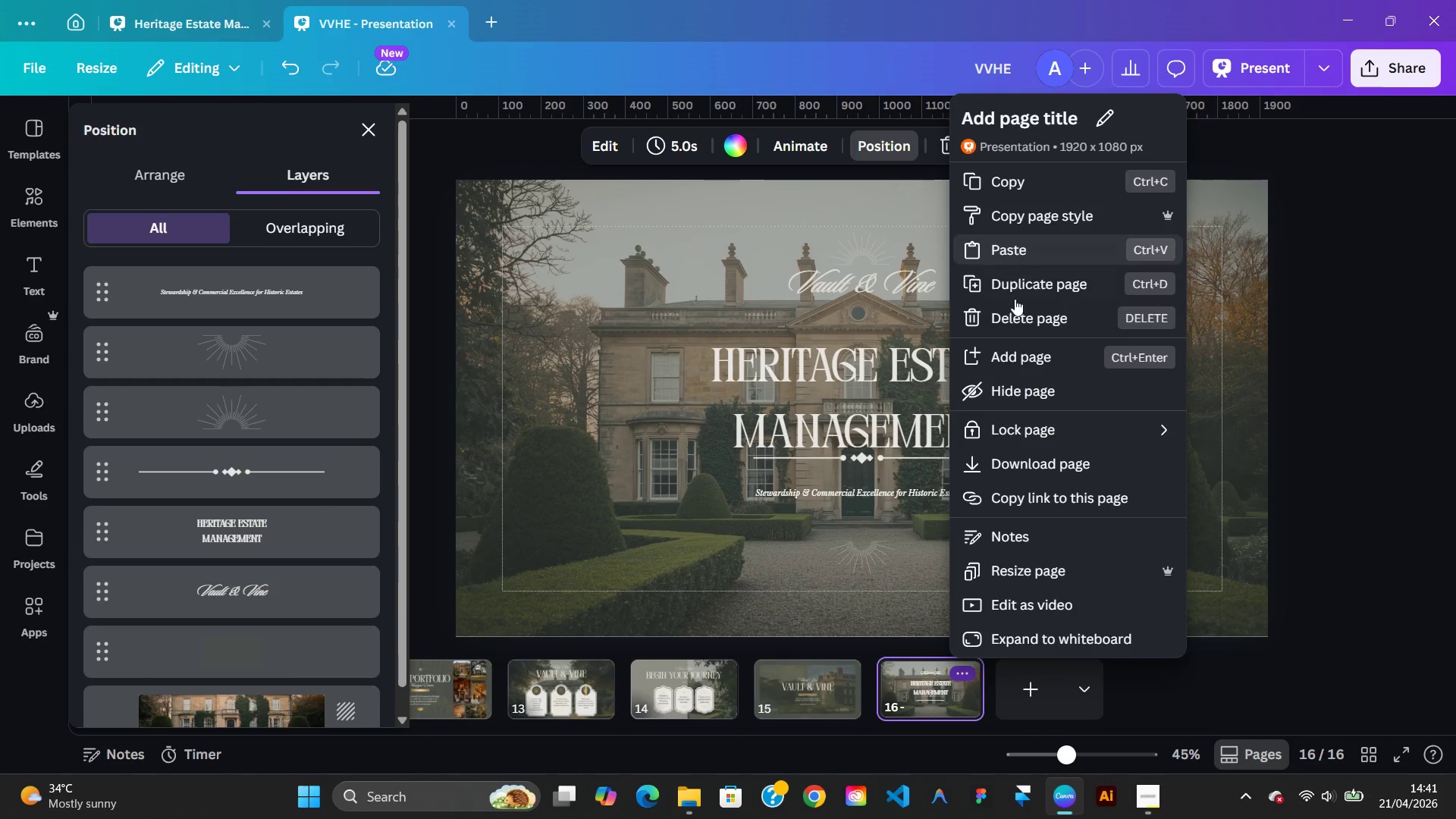 
left_click([1015, 314])
 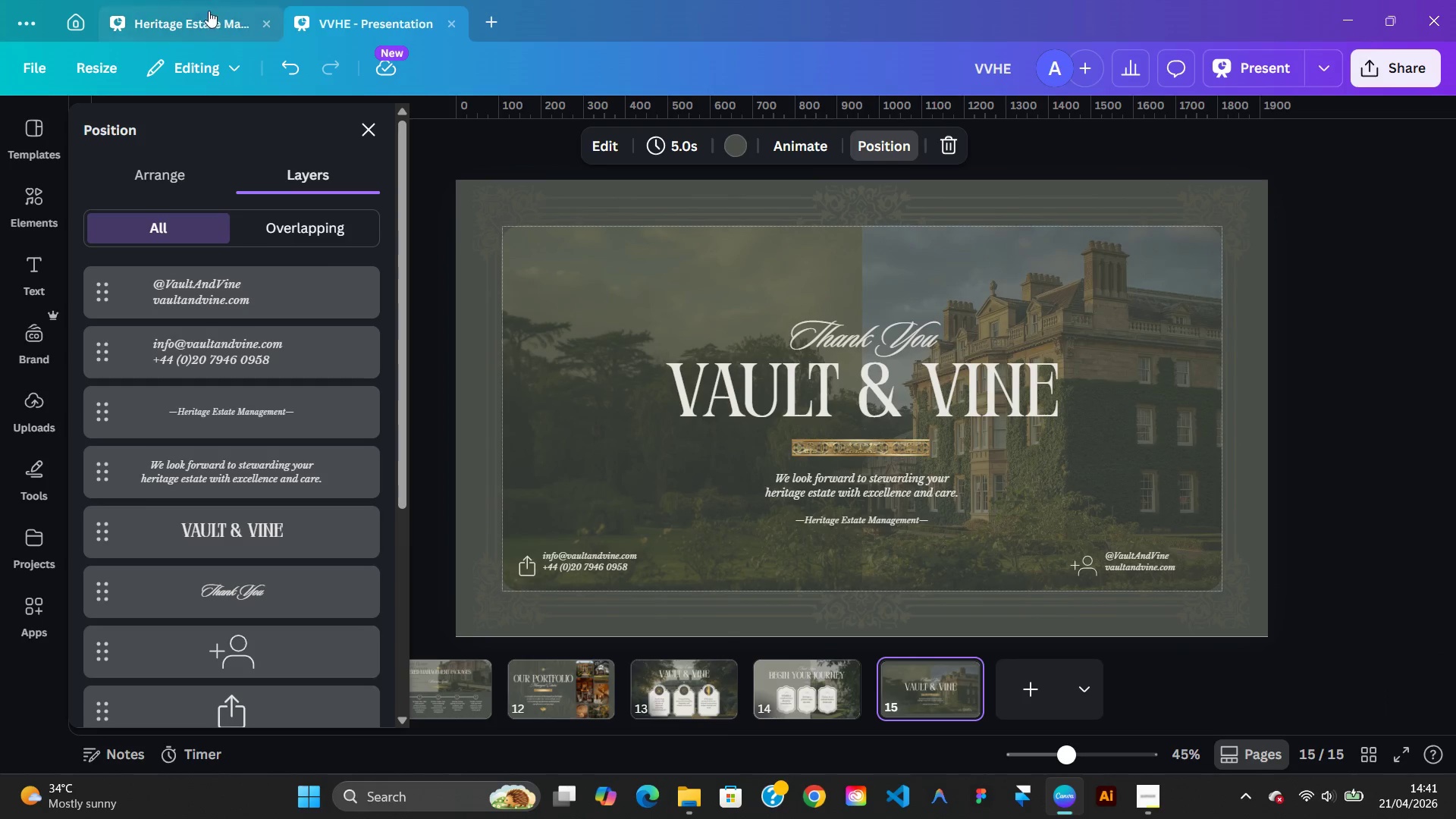 
left_click([199, 13])
 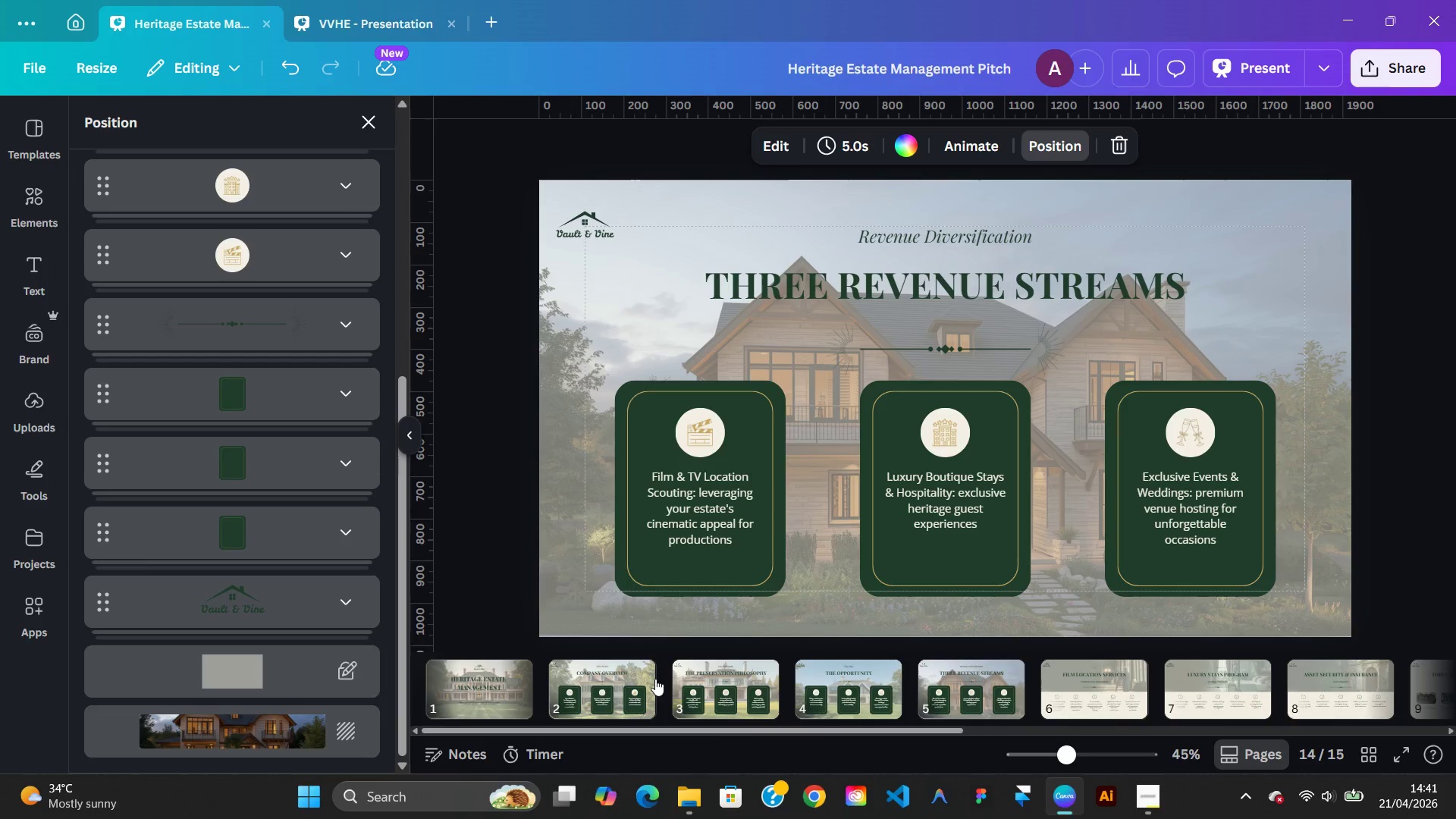 
right_click([512, 693])
 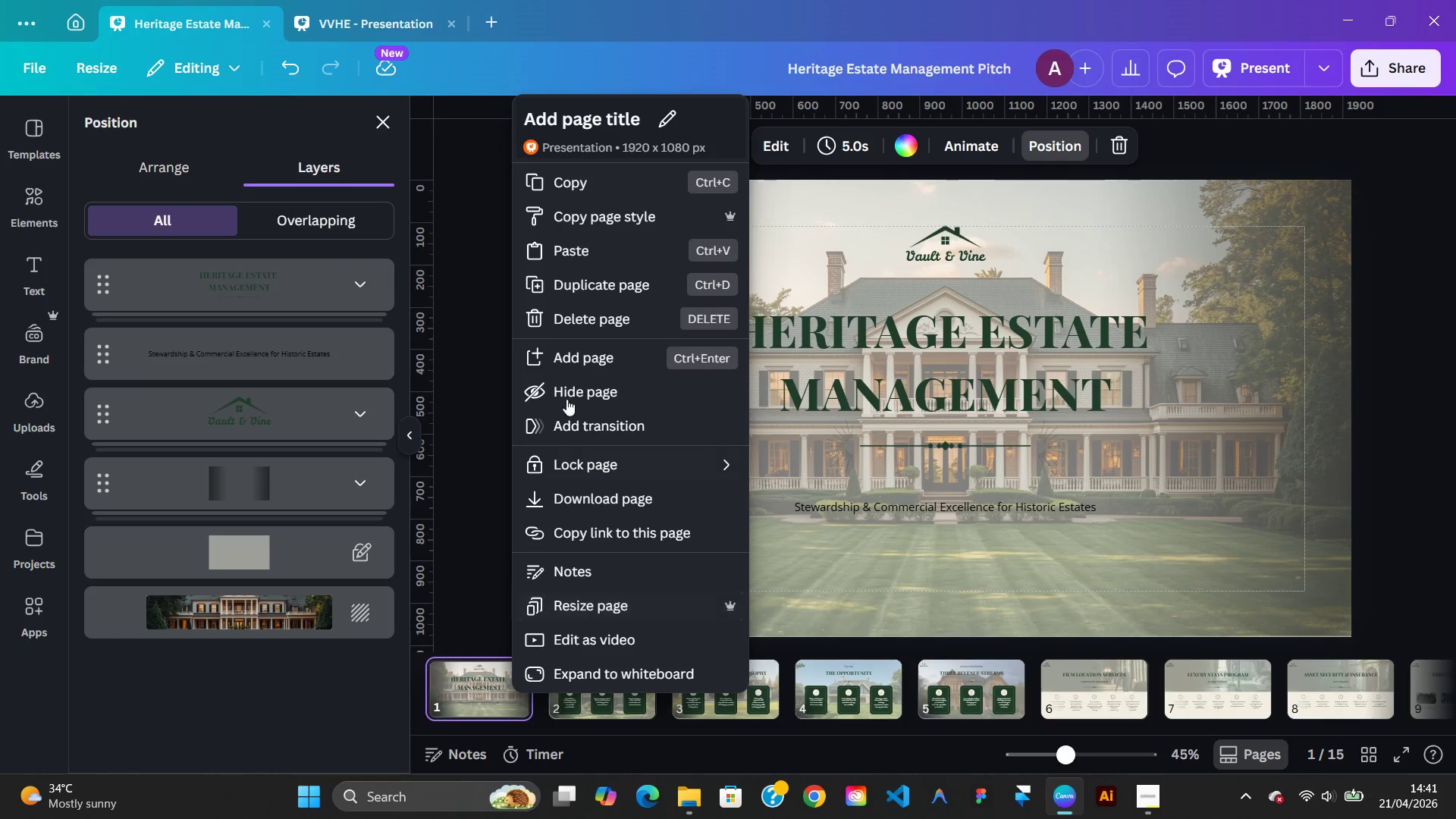 
left_click([579, 293])
 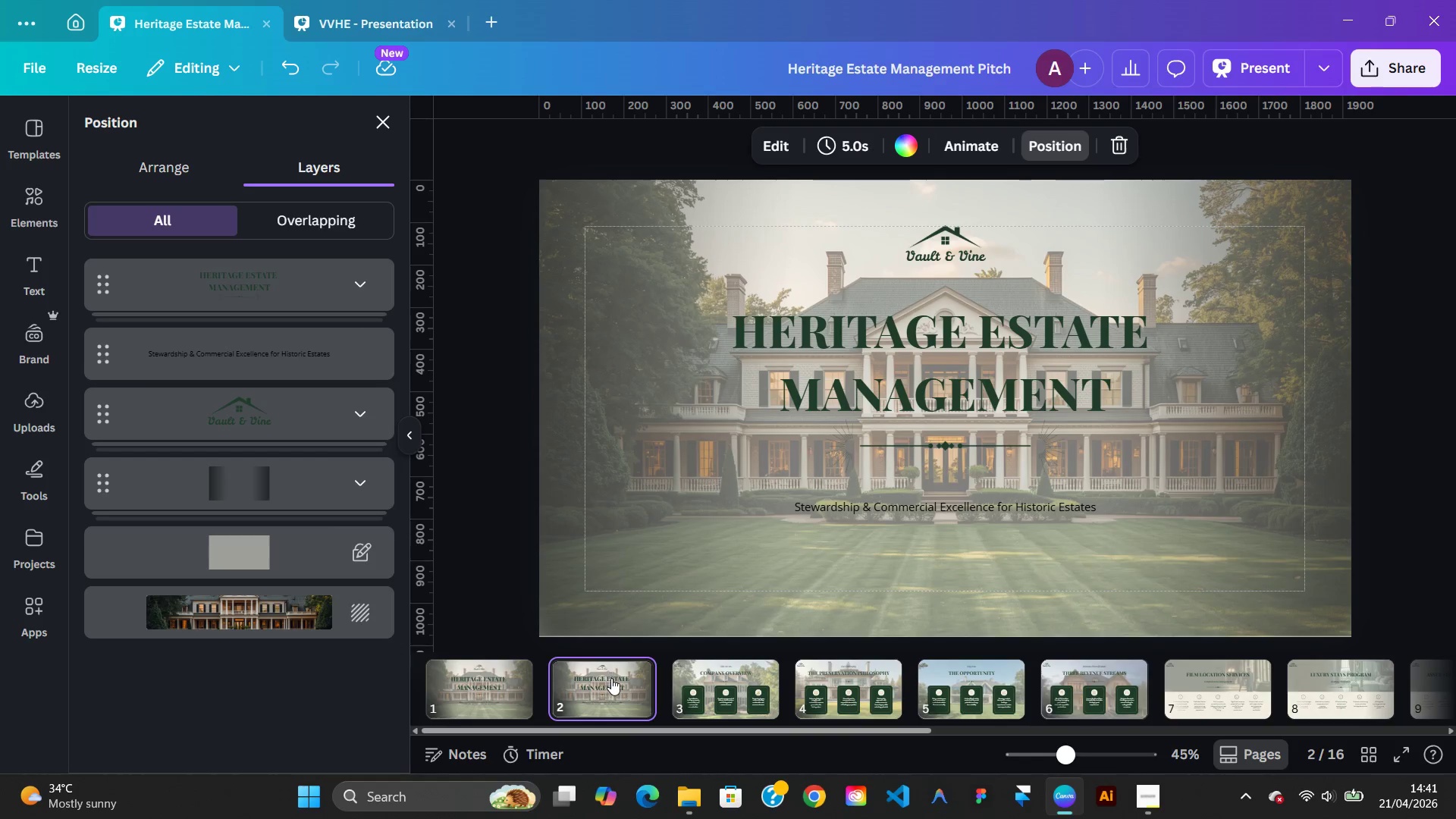 
left_click_drag(start_coordinate=[611, 679], to_coordinate=[1242, 686])
 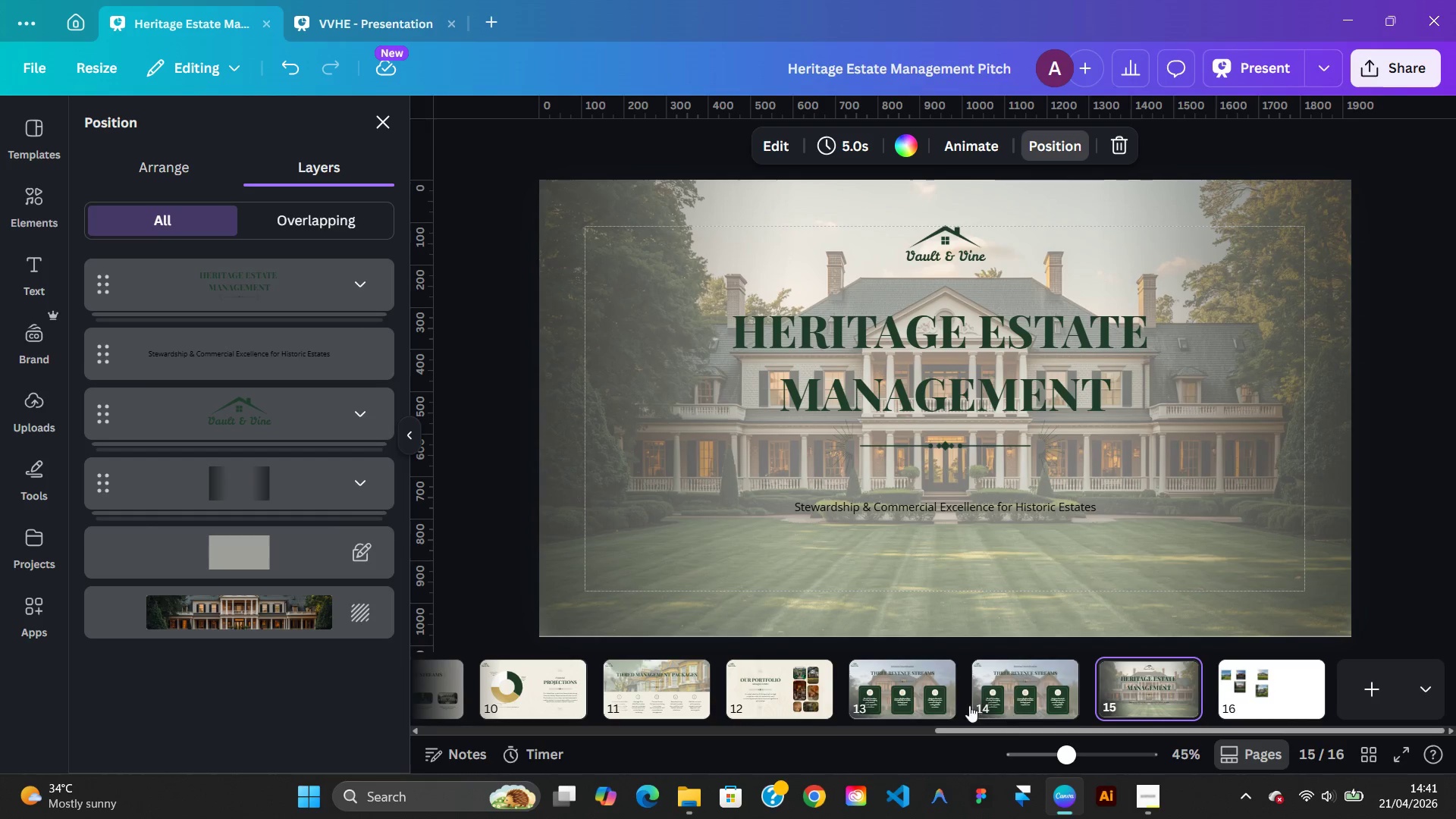 
left_click([924, 698])
 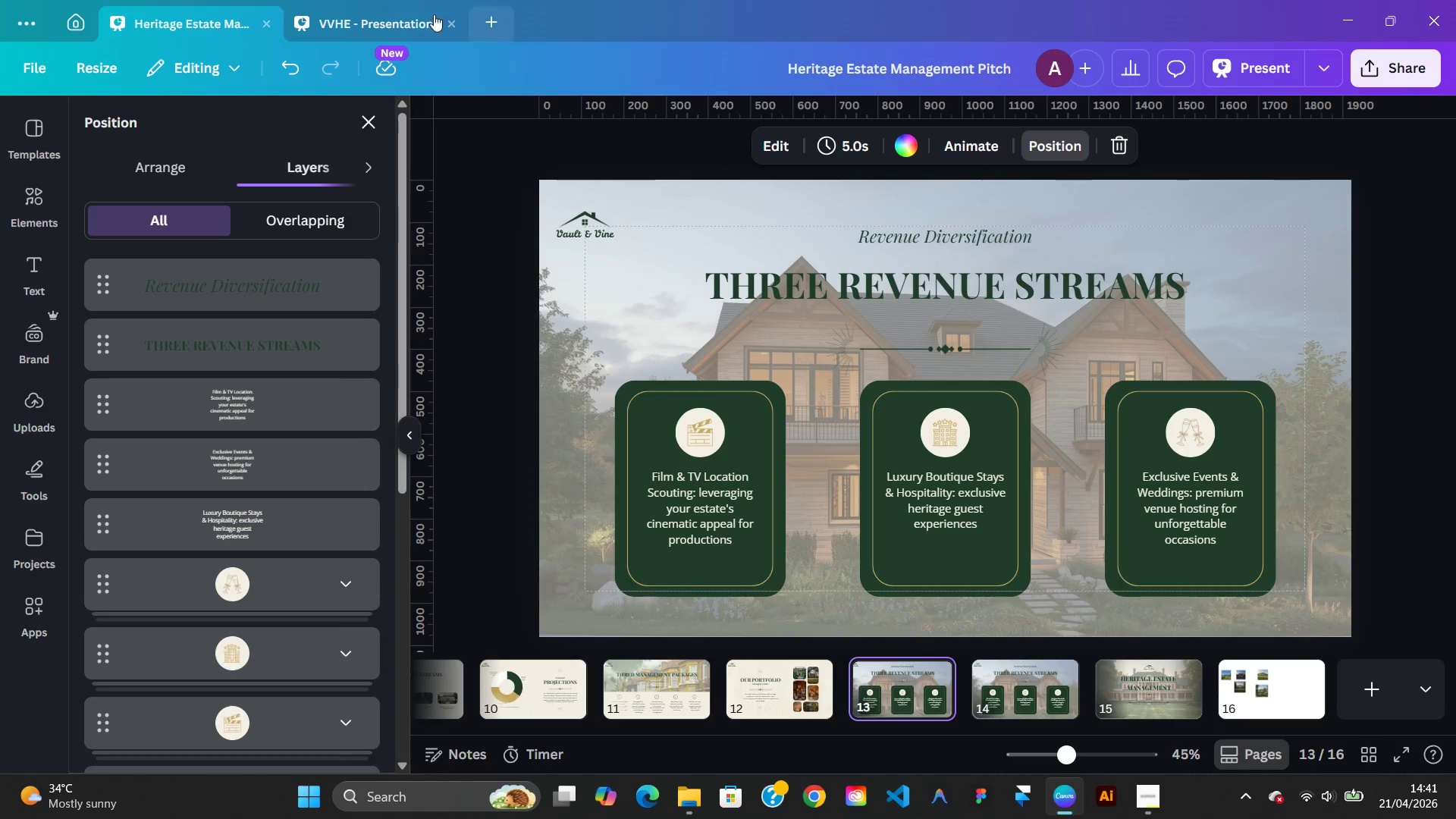 
left_click([394, 27])
 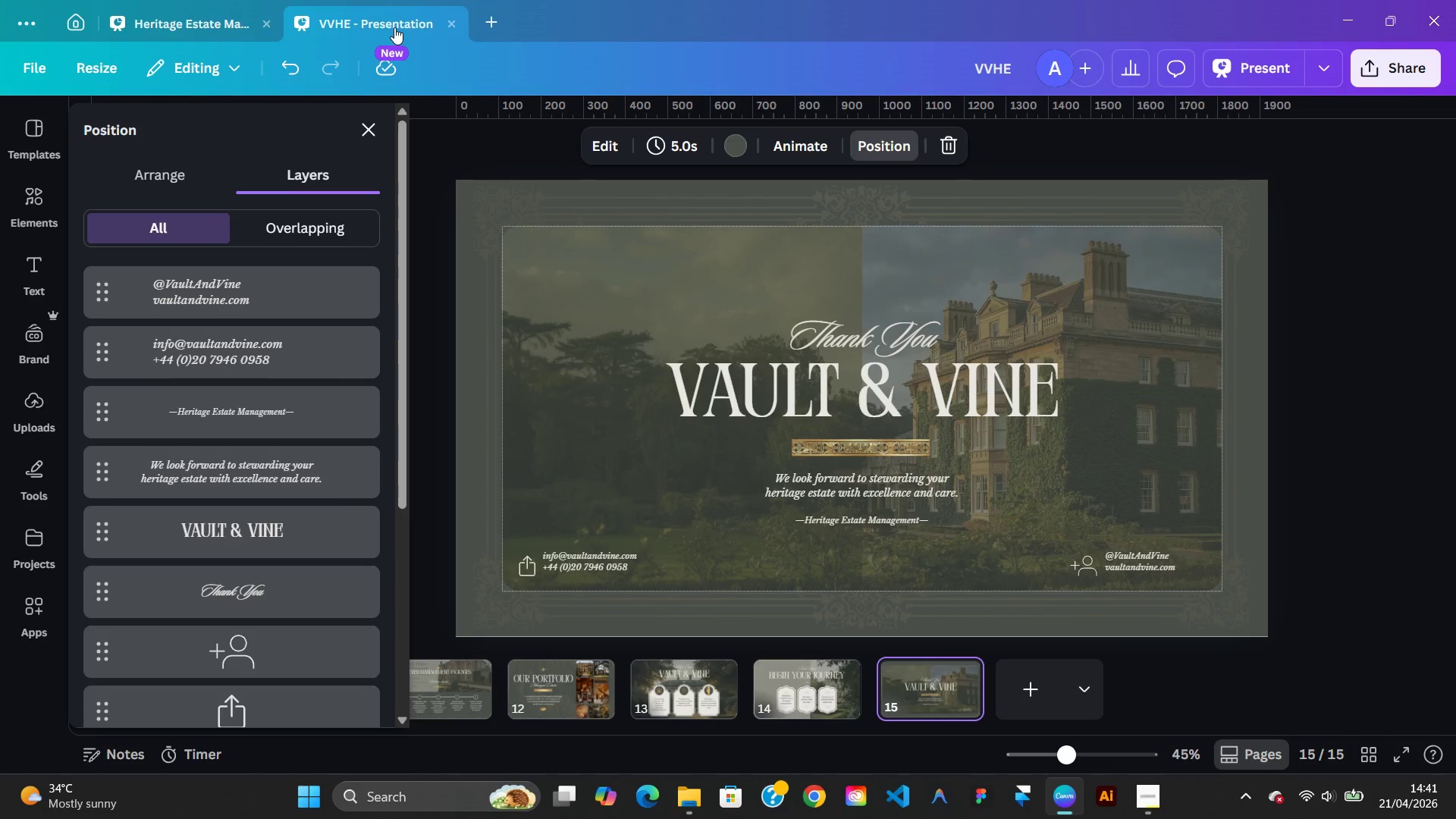 
left_click([394, 27])
 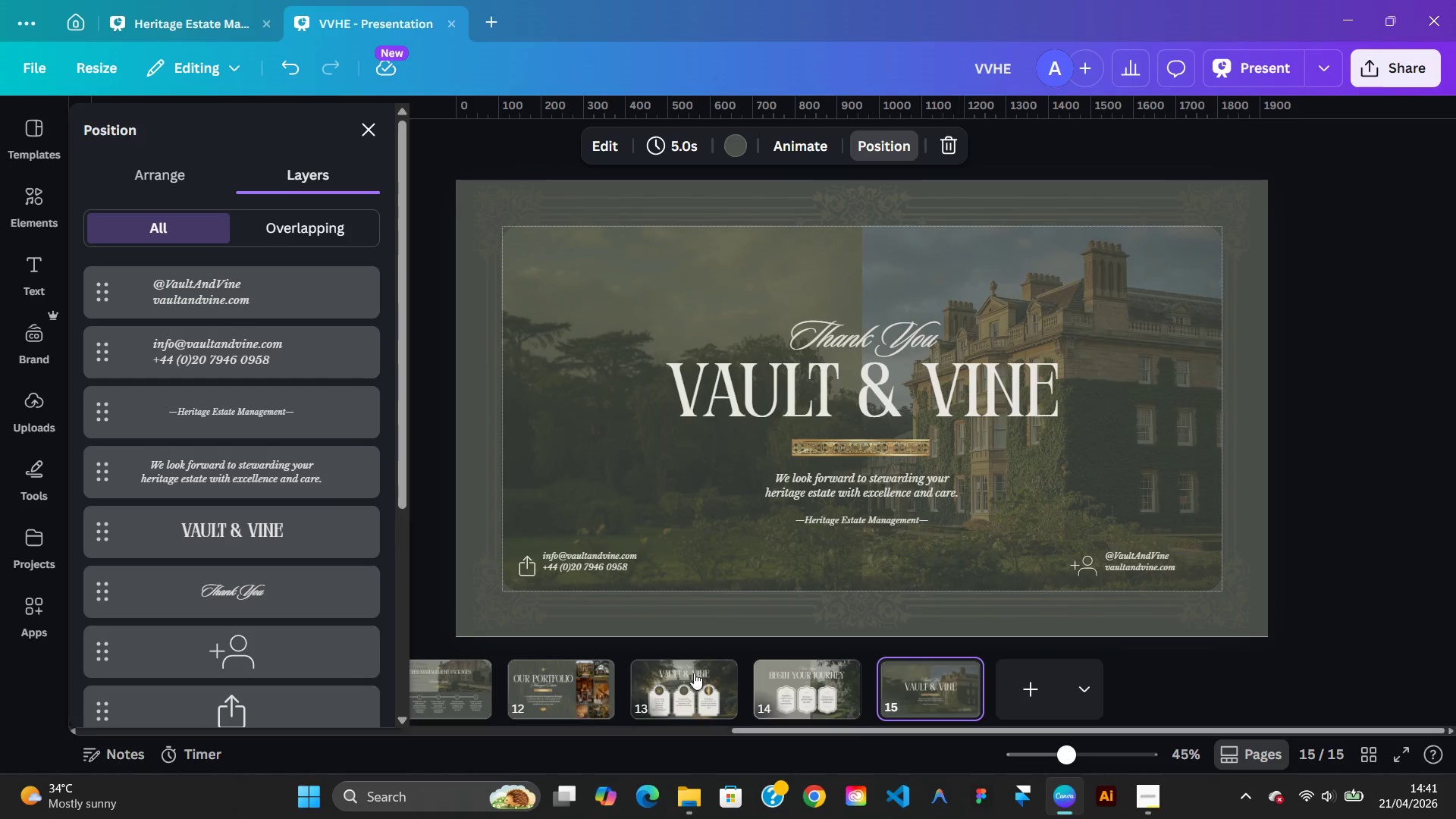 
left_click([692, 673])
 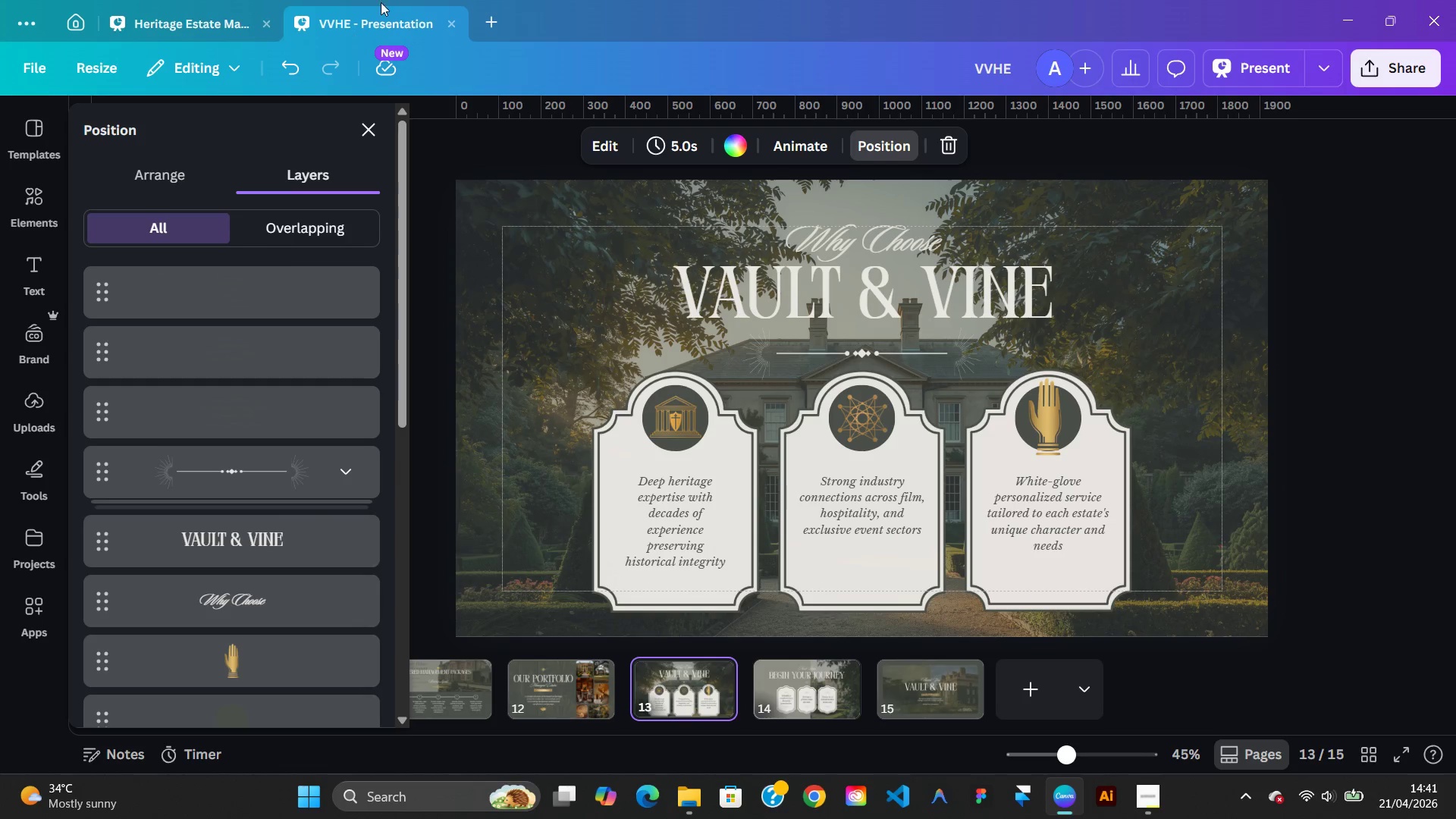 
left_click([233, 29])
 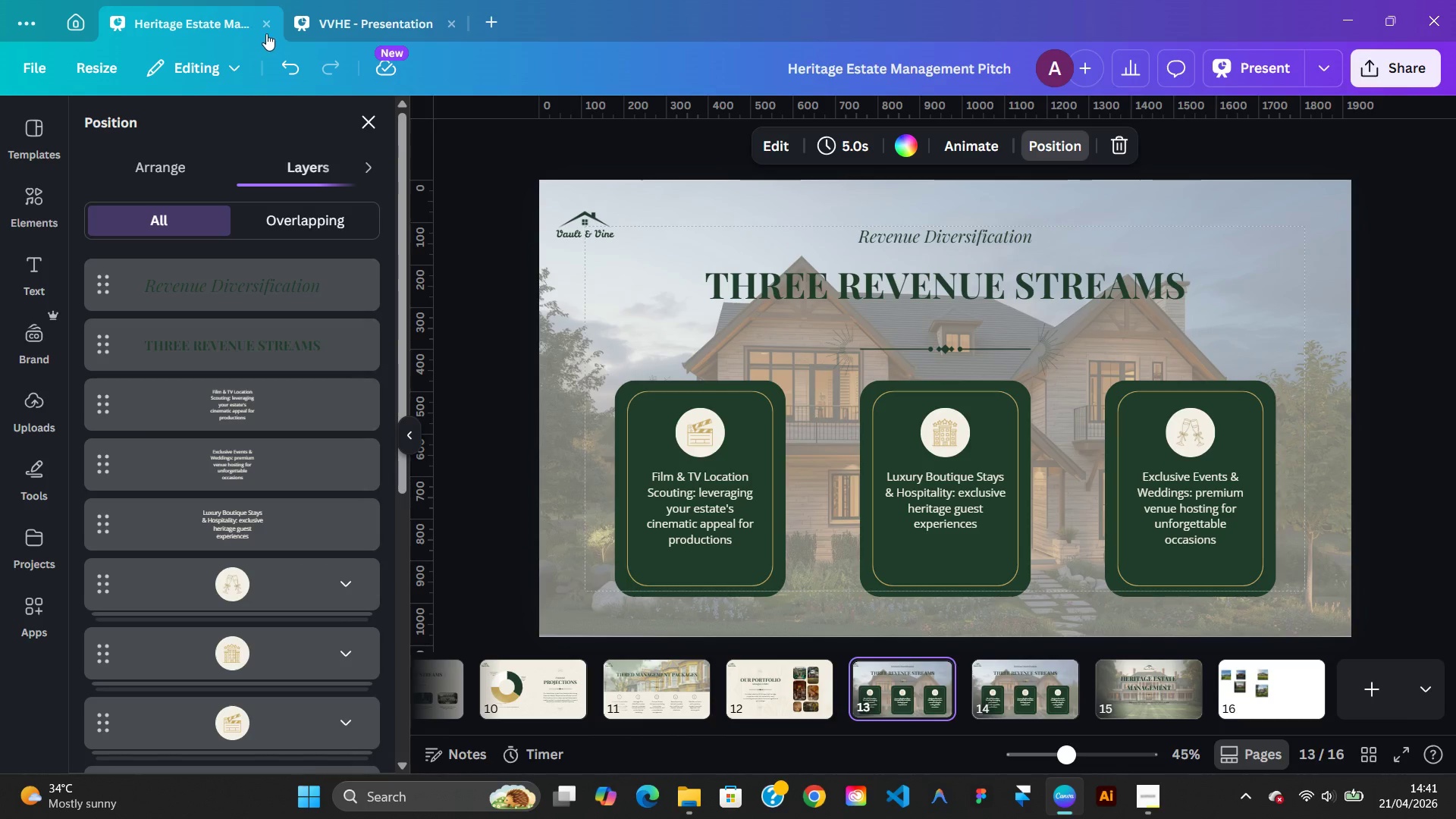 
left_click([347, 34])
 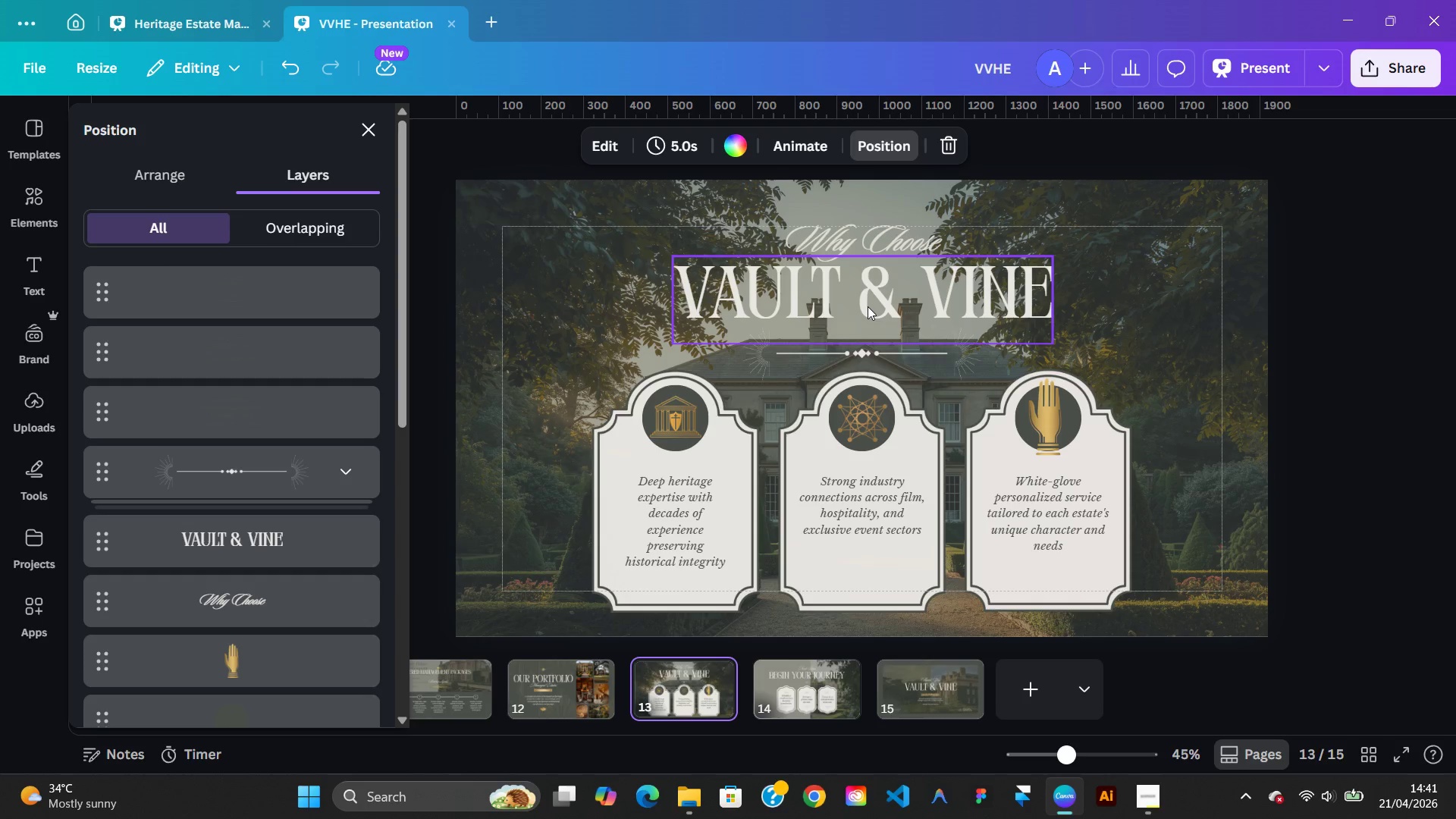 
double_click([868, 306])
 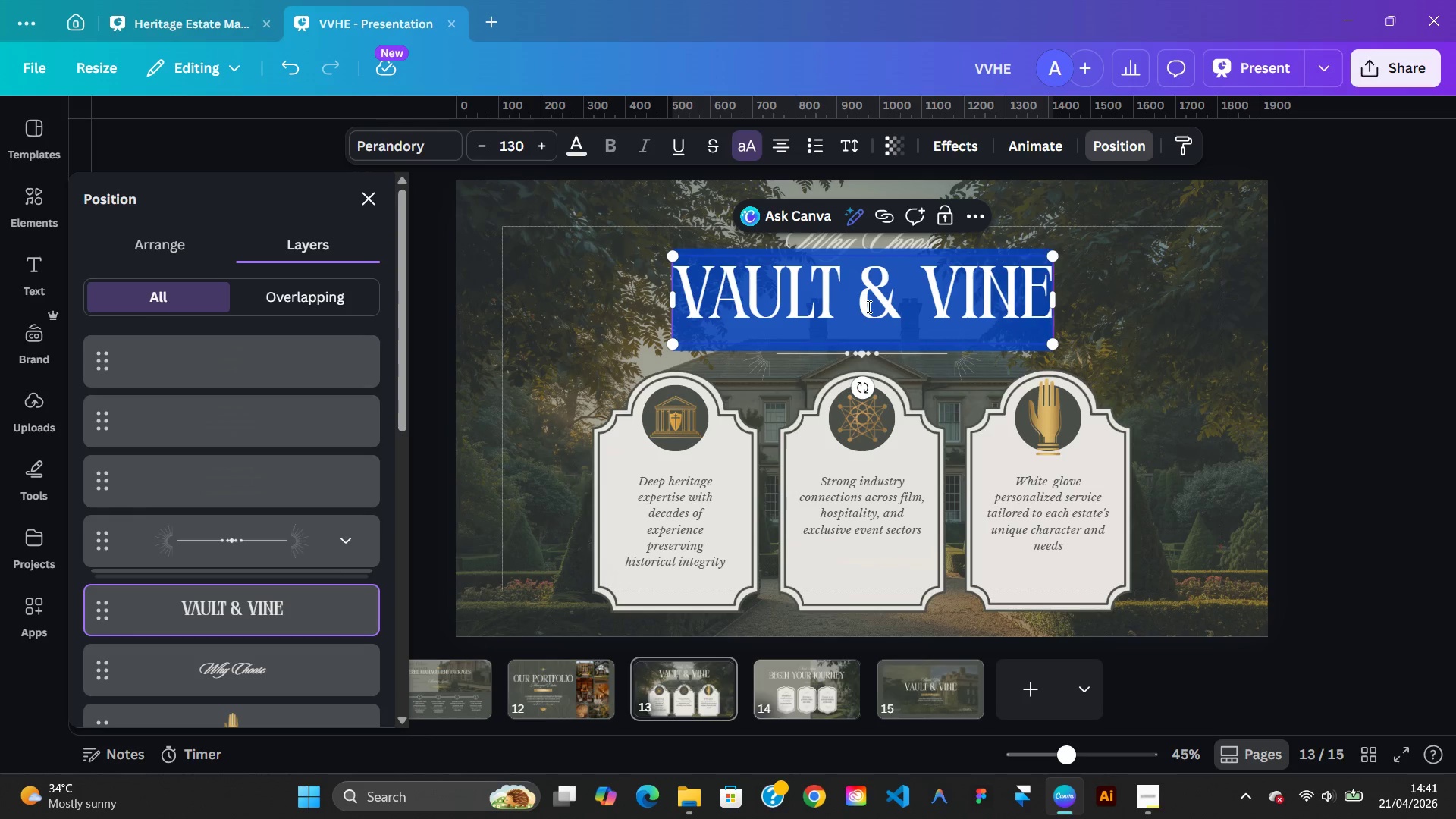 
right_click([868, 306])
 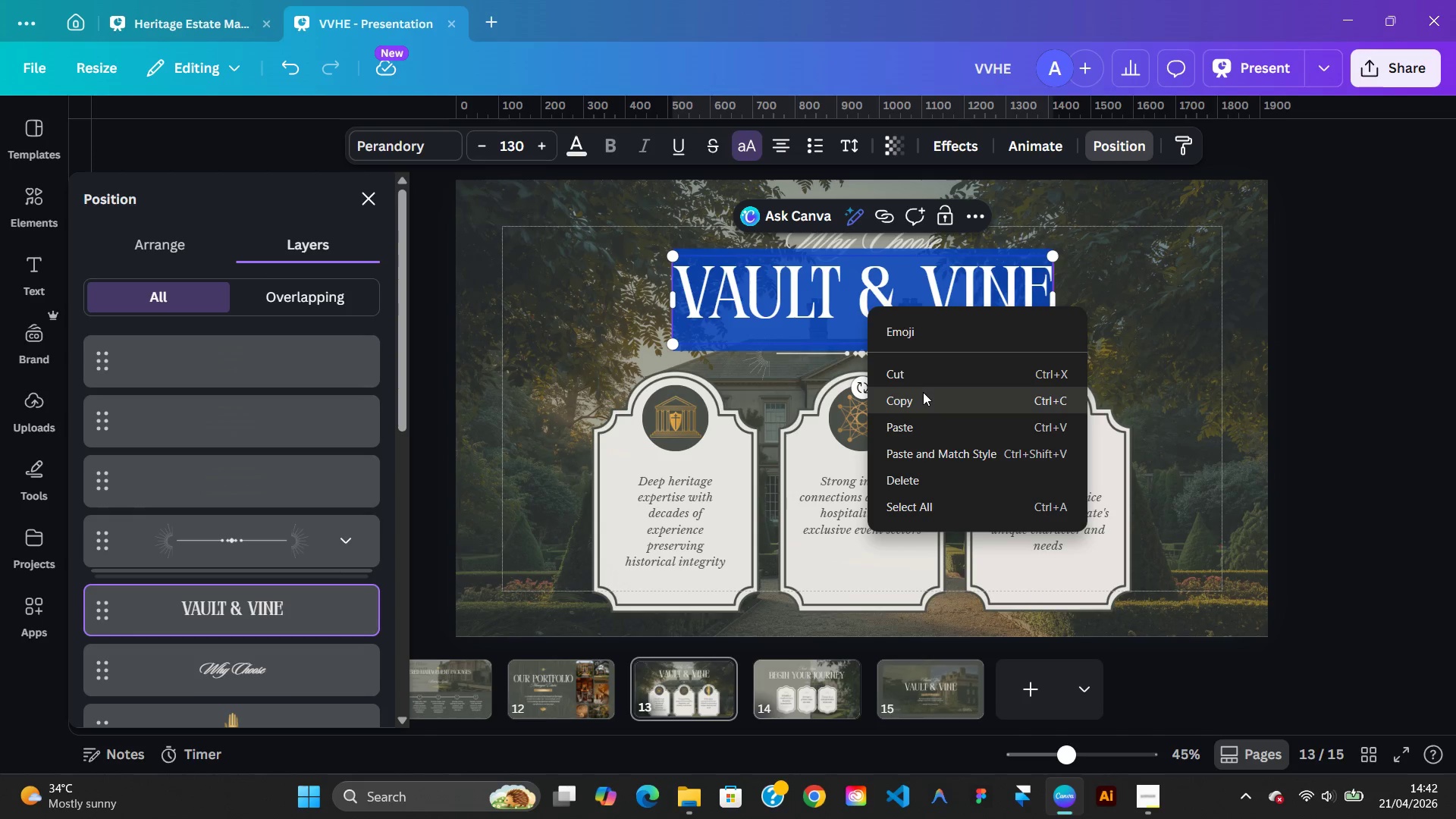 
left_click([922, 396])
 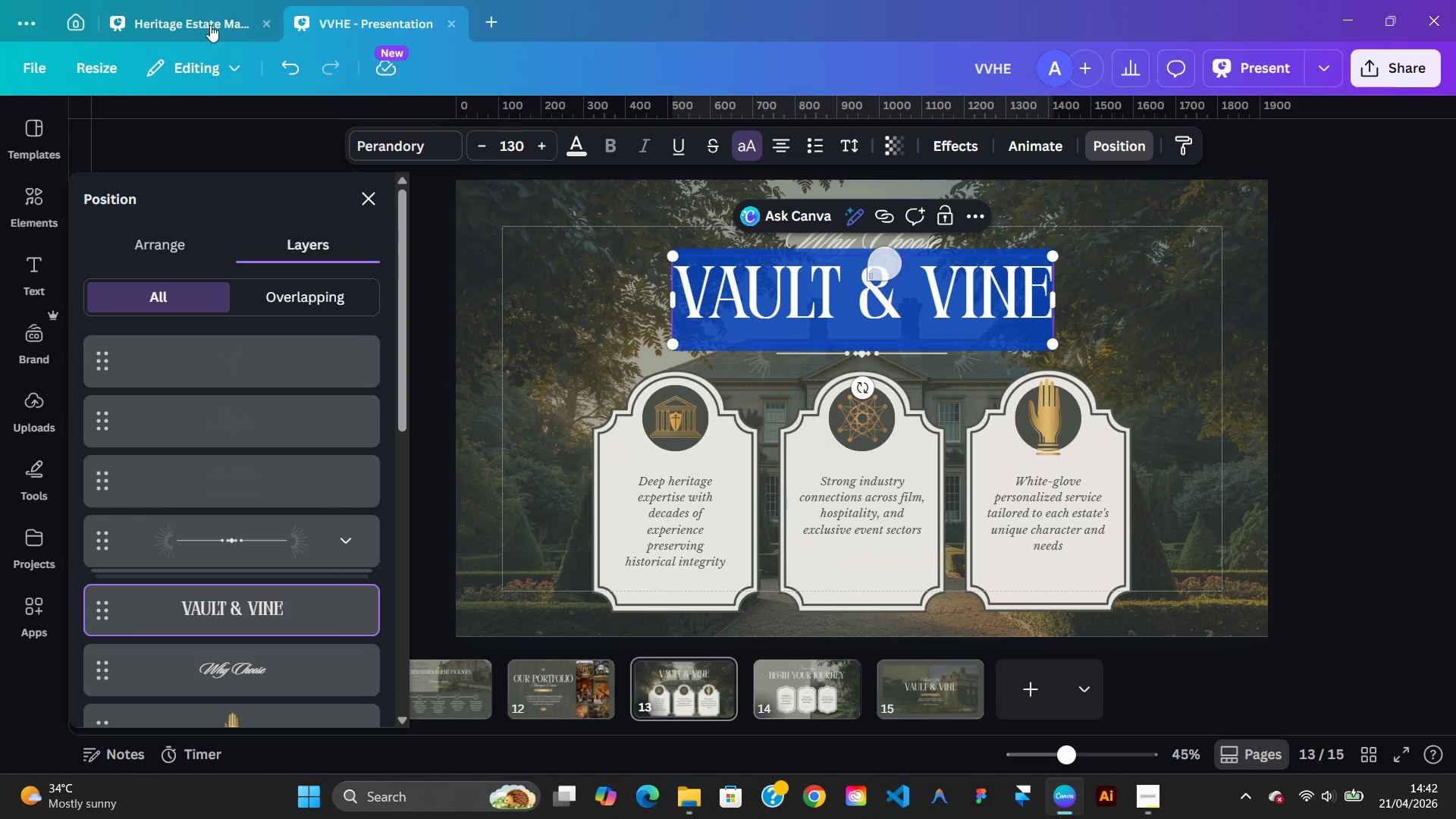 
left_click([208, 25])
 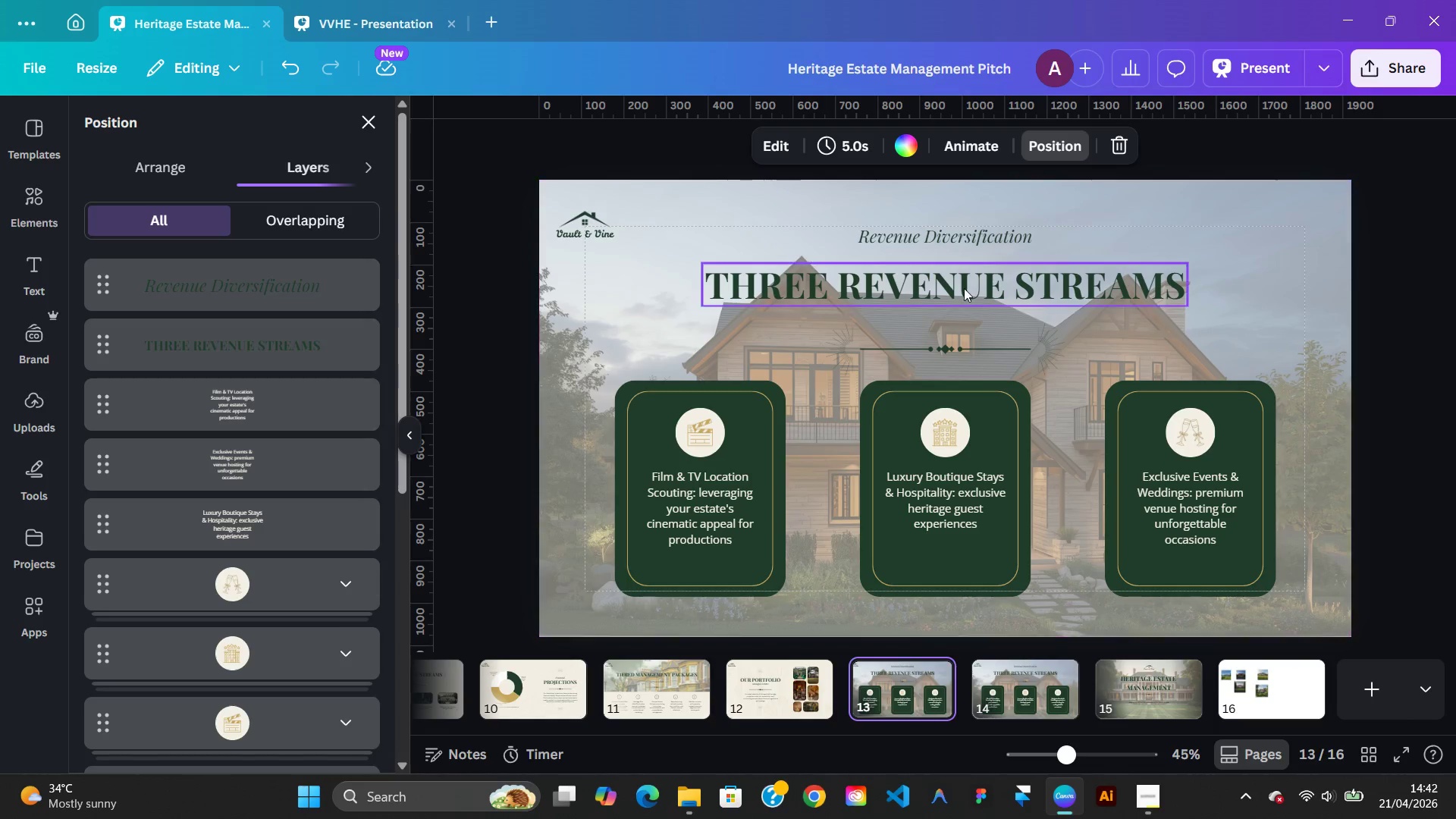 
double_click([964, 288])
 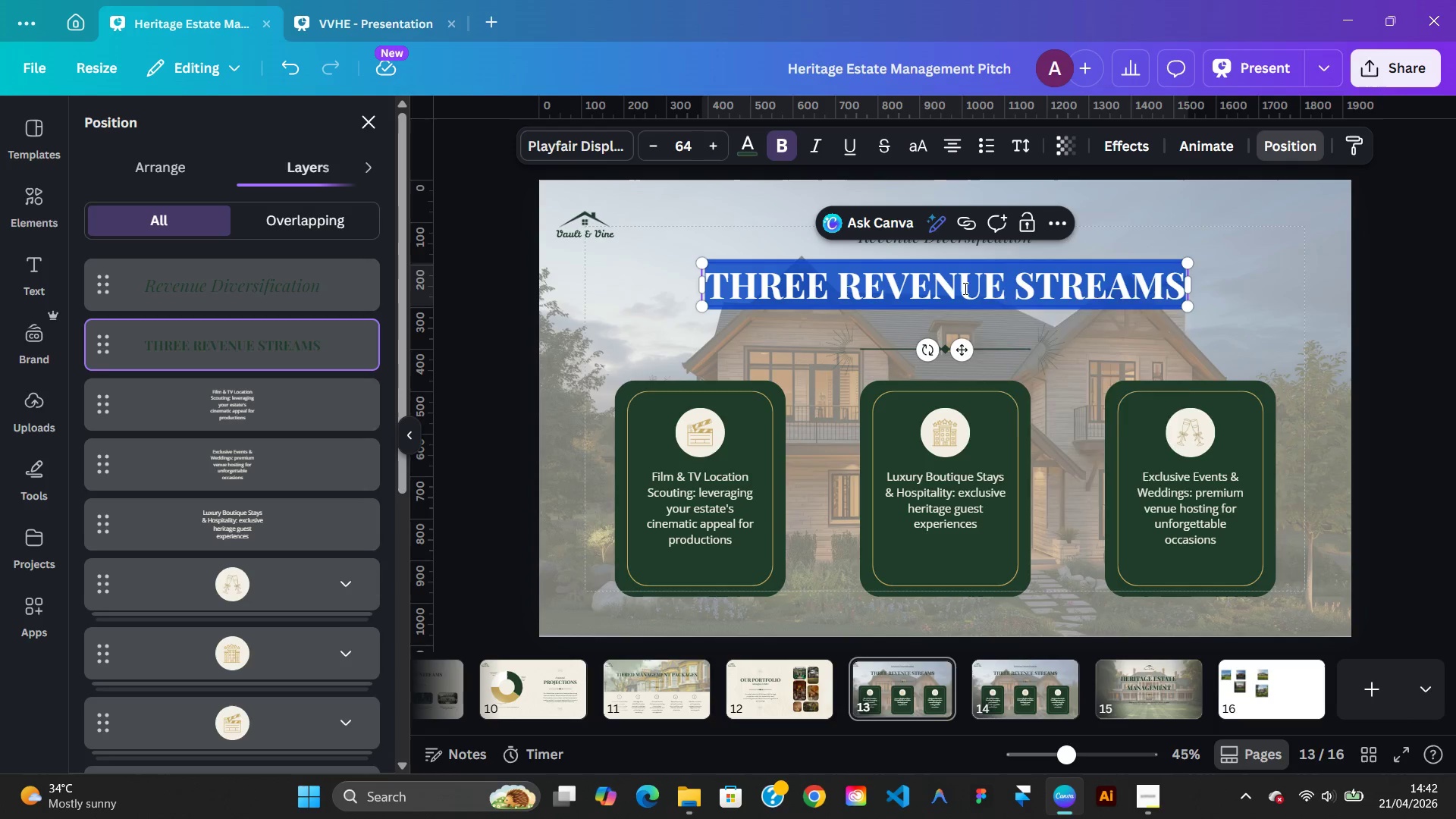 
right_click([964, 288])
 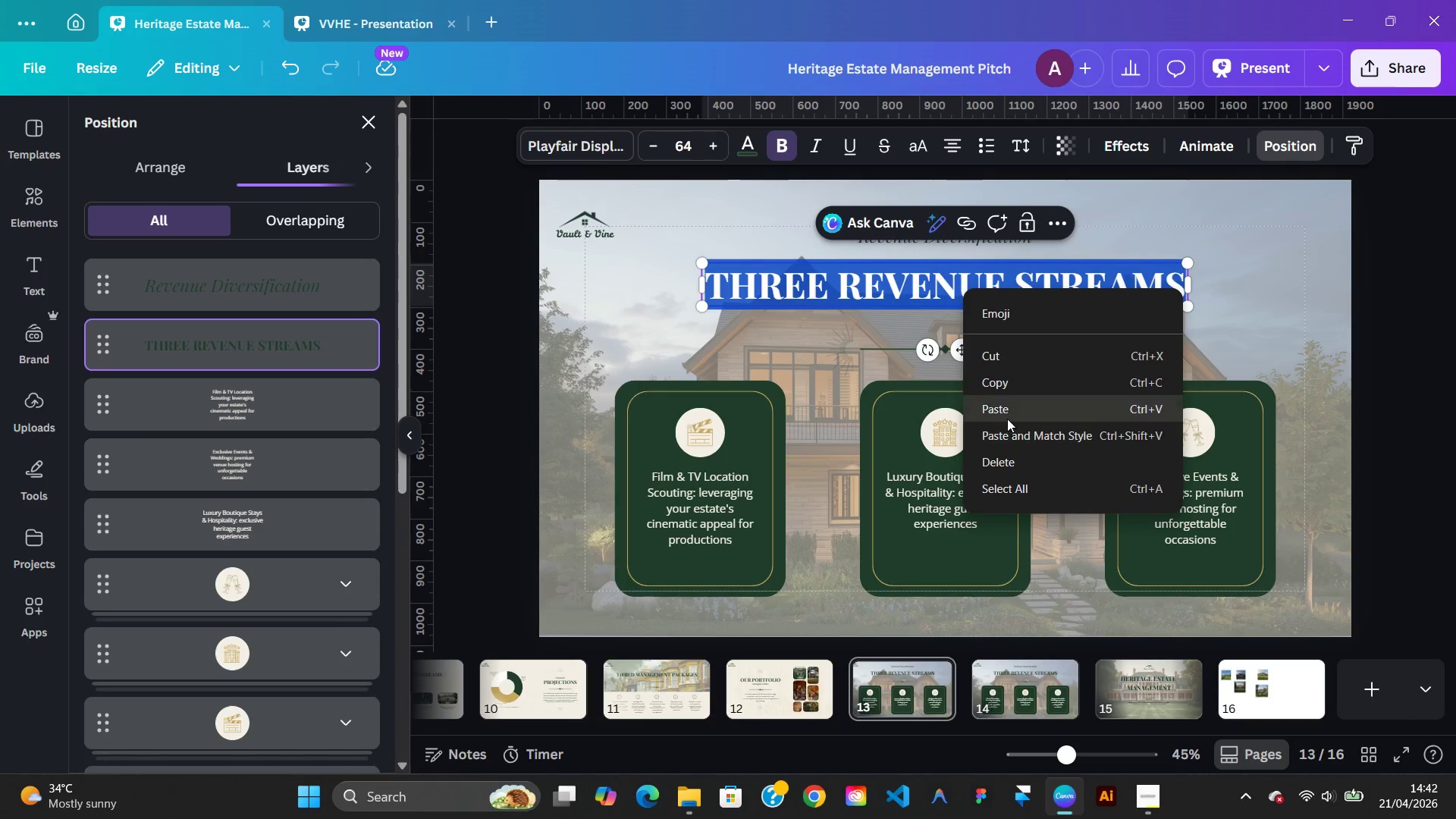 
left_click([1007, 417])
 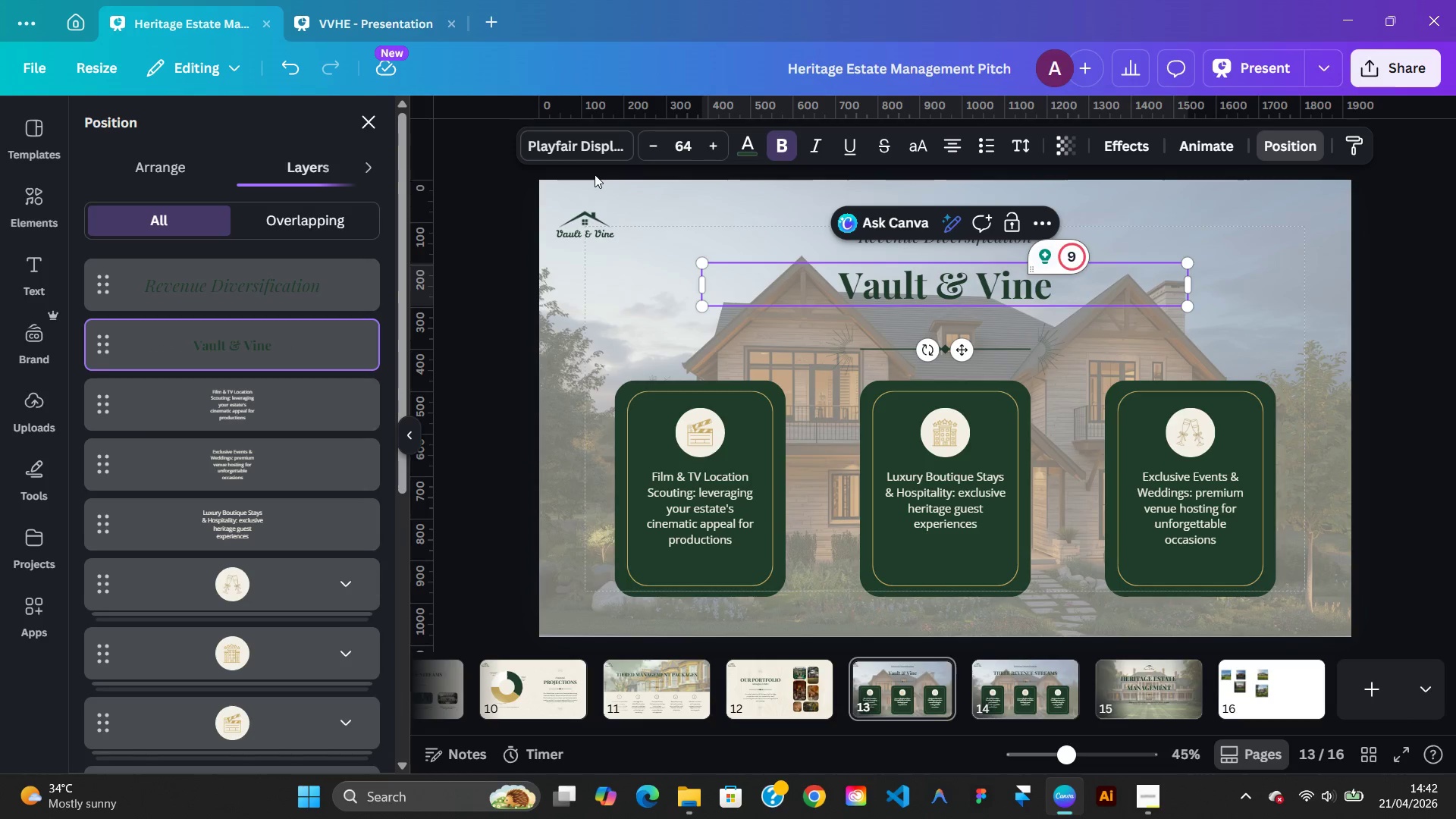 
left_click([355, 29])
 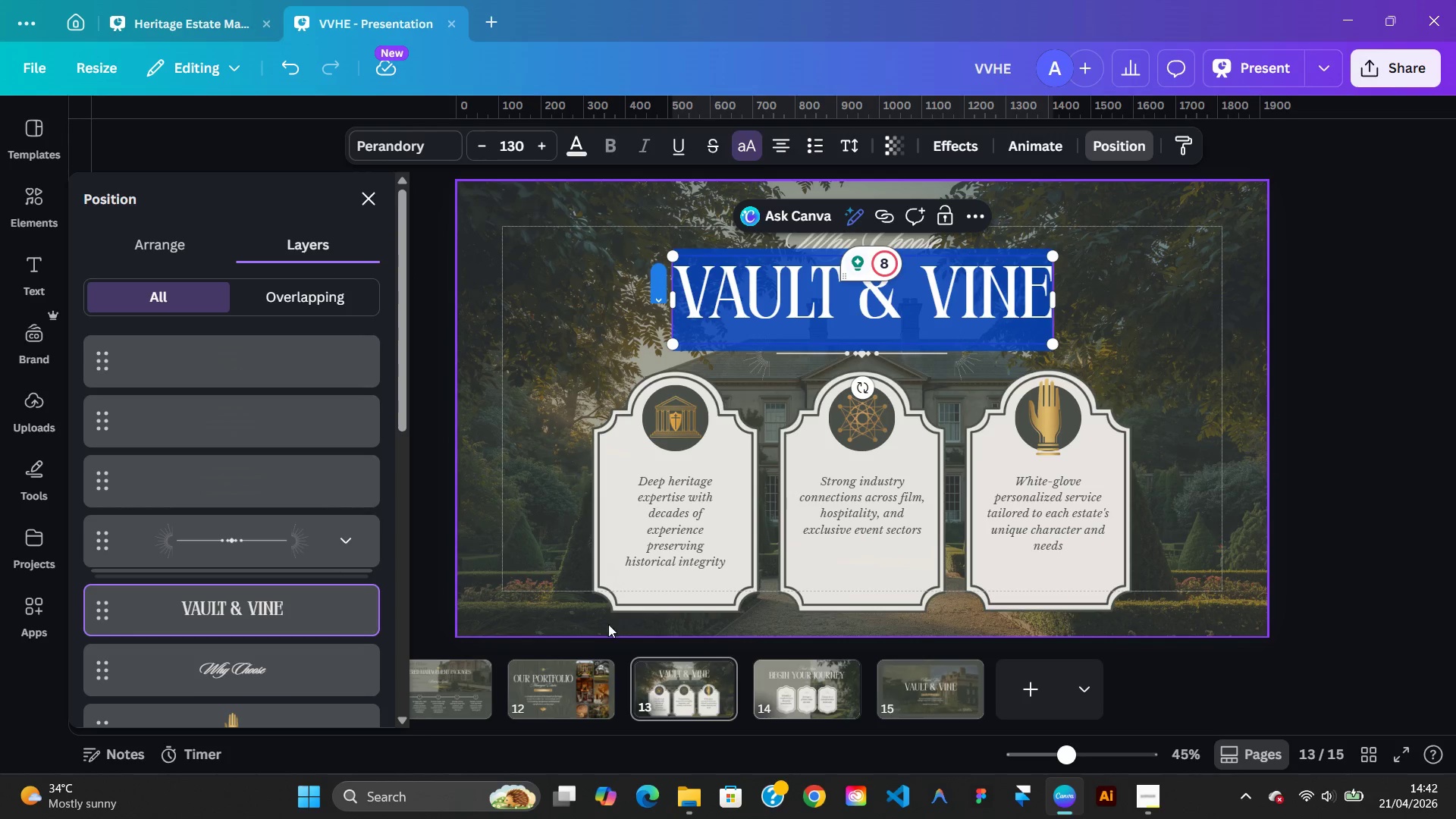 
left_click([513, 550])
 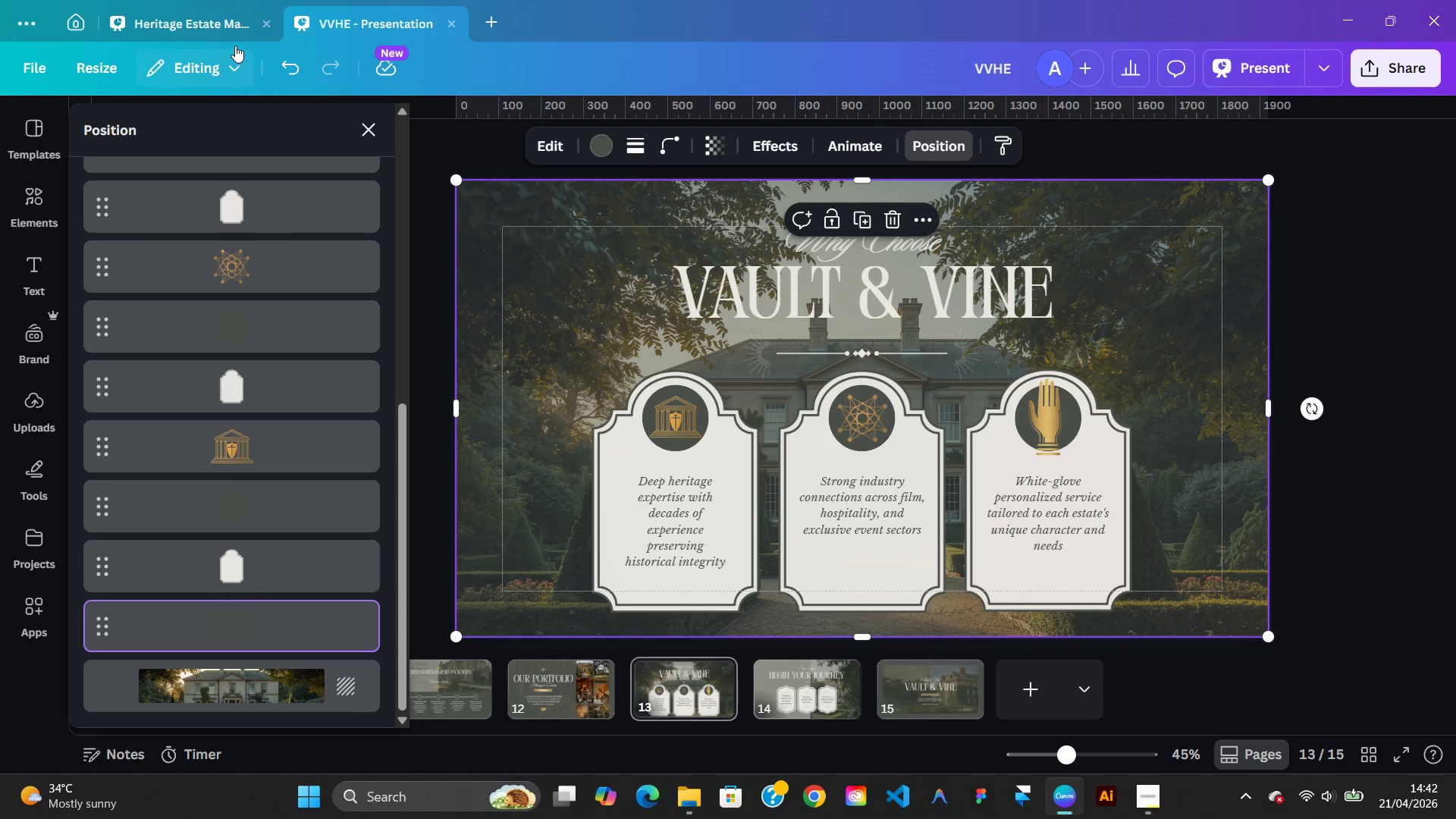 
left_click([228, 32])
 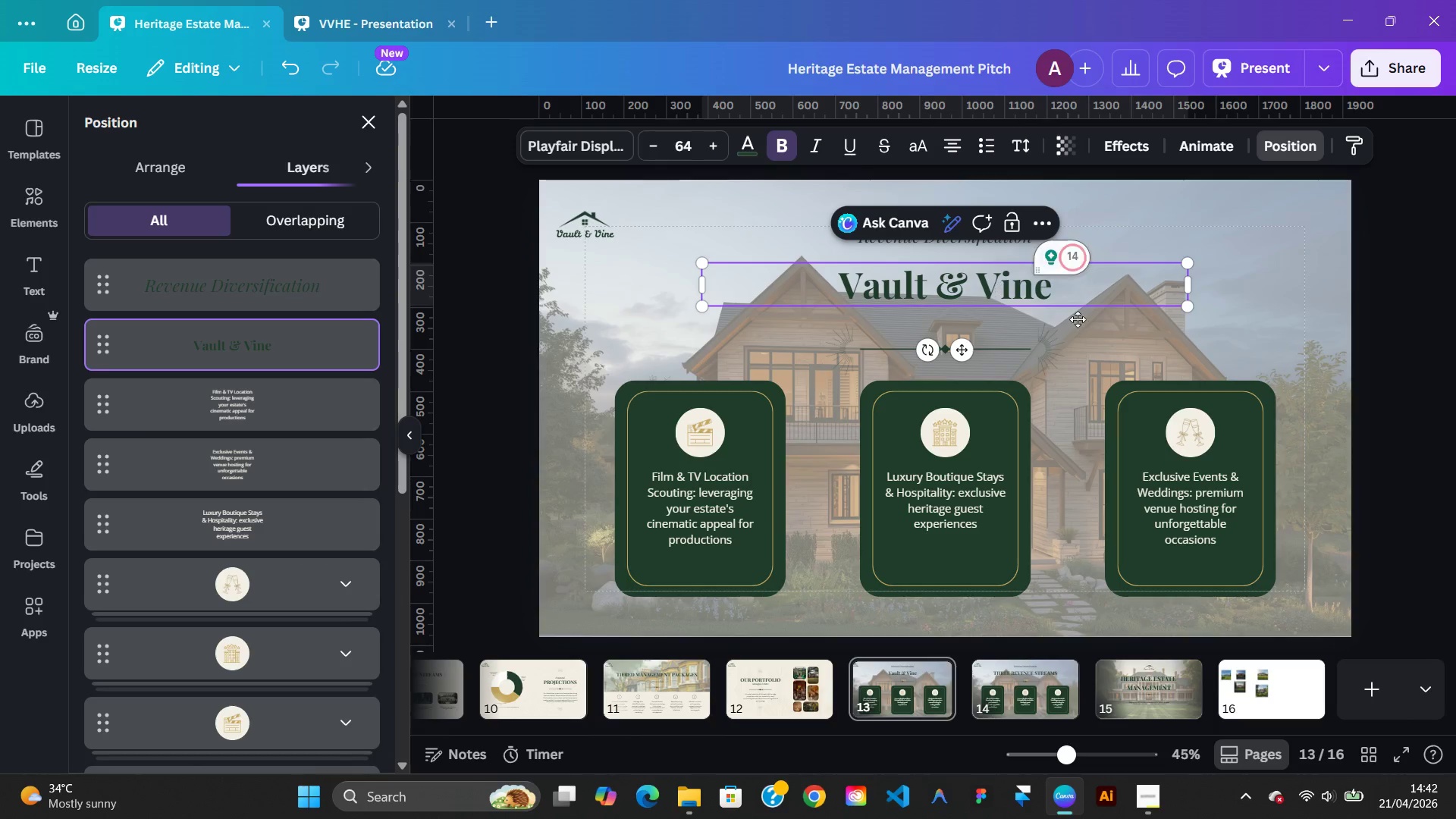 
left_click([1104, 325])
 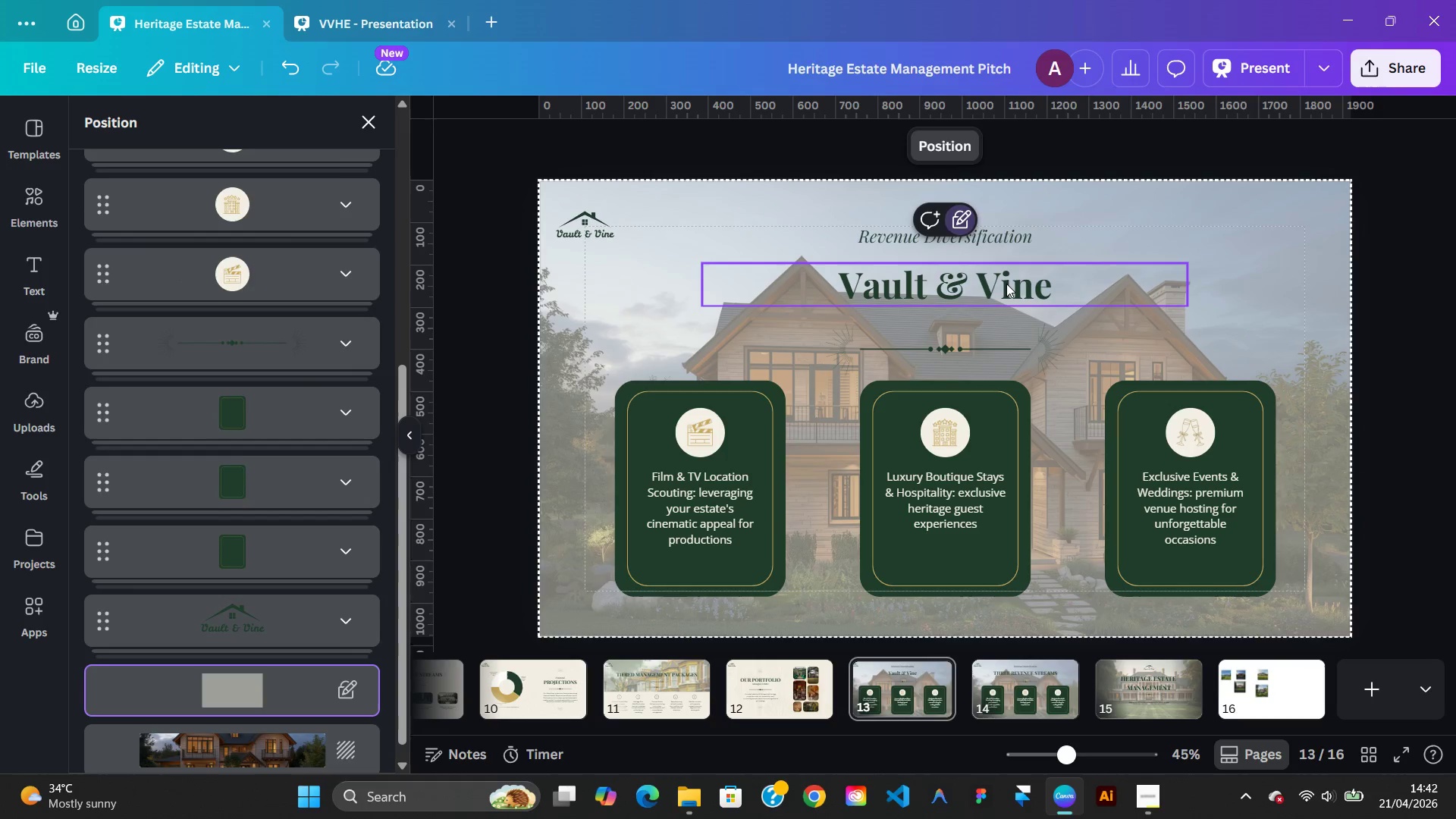 
left_click([1006, 284])
 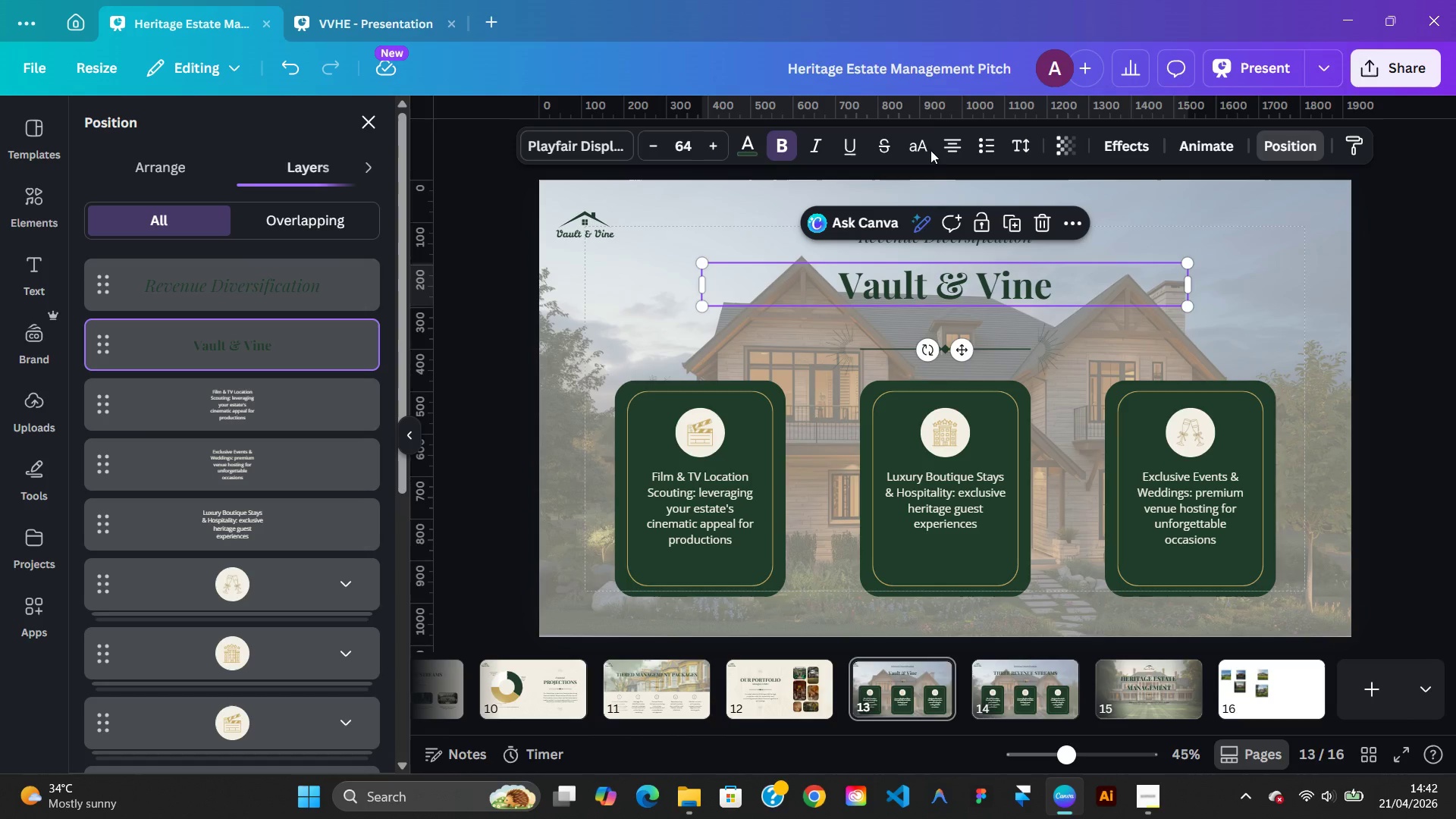 
left_click([924, 146])
 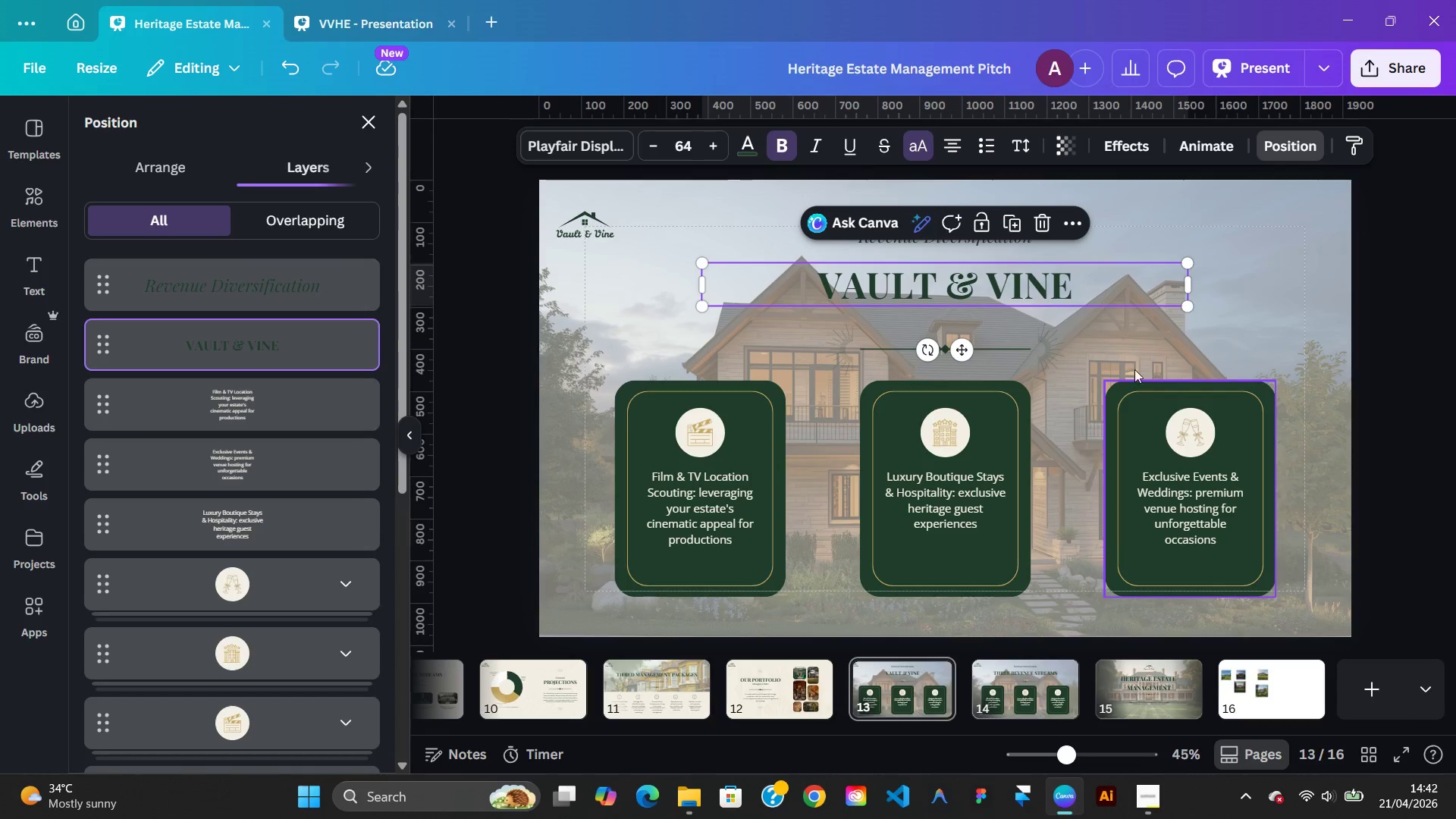 
left_click([1122, 353])
 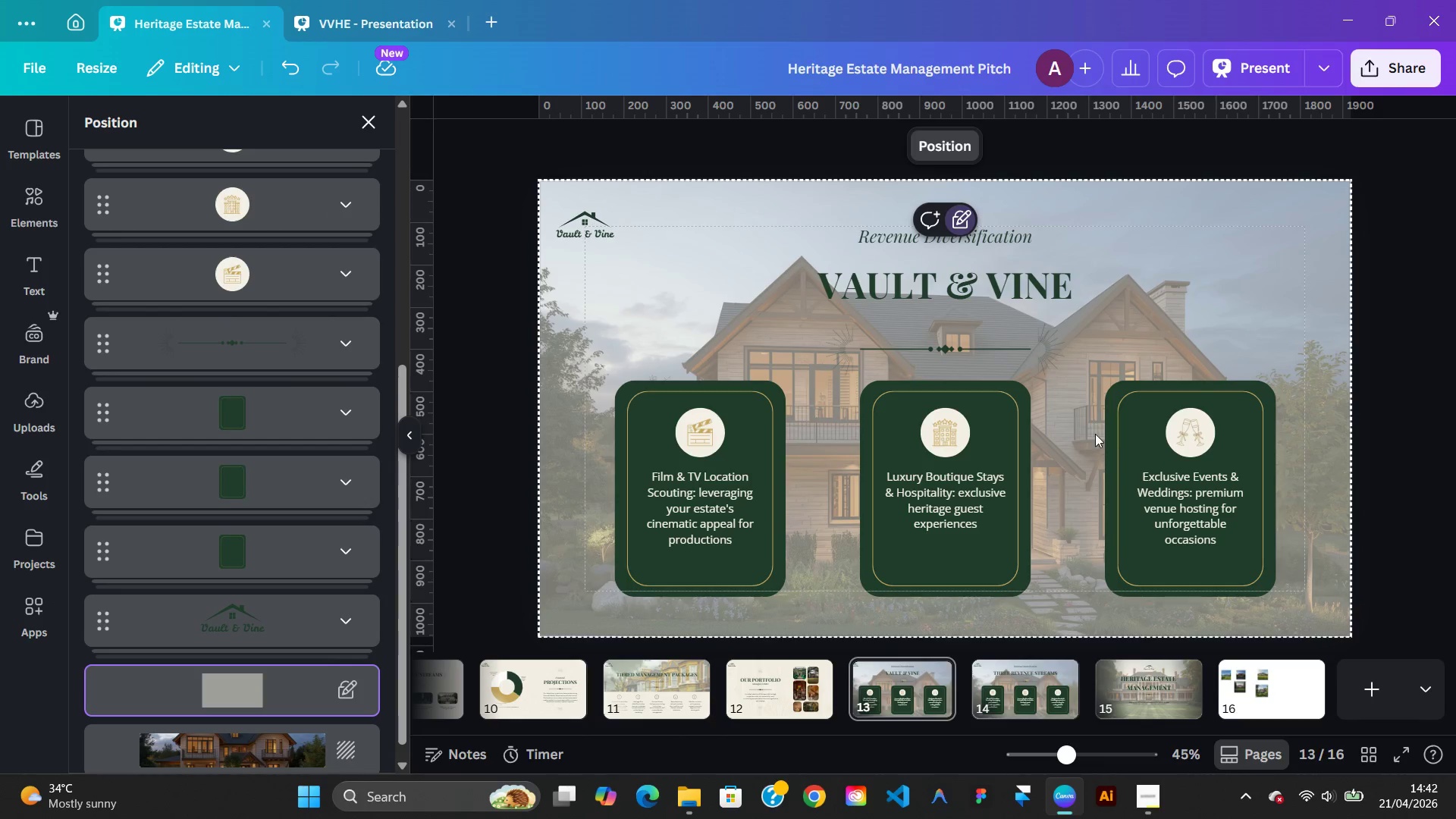 
left_click([1306, 305])
 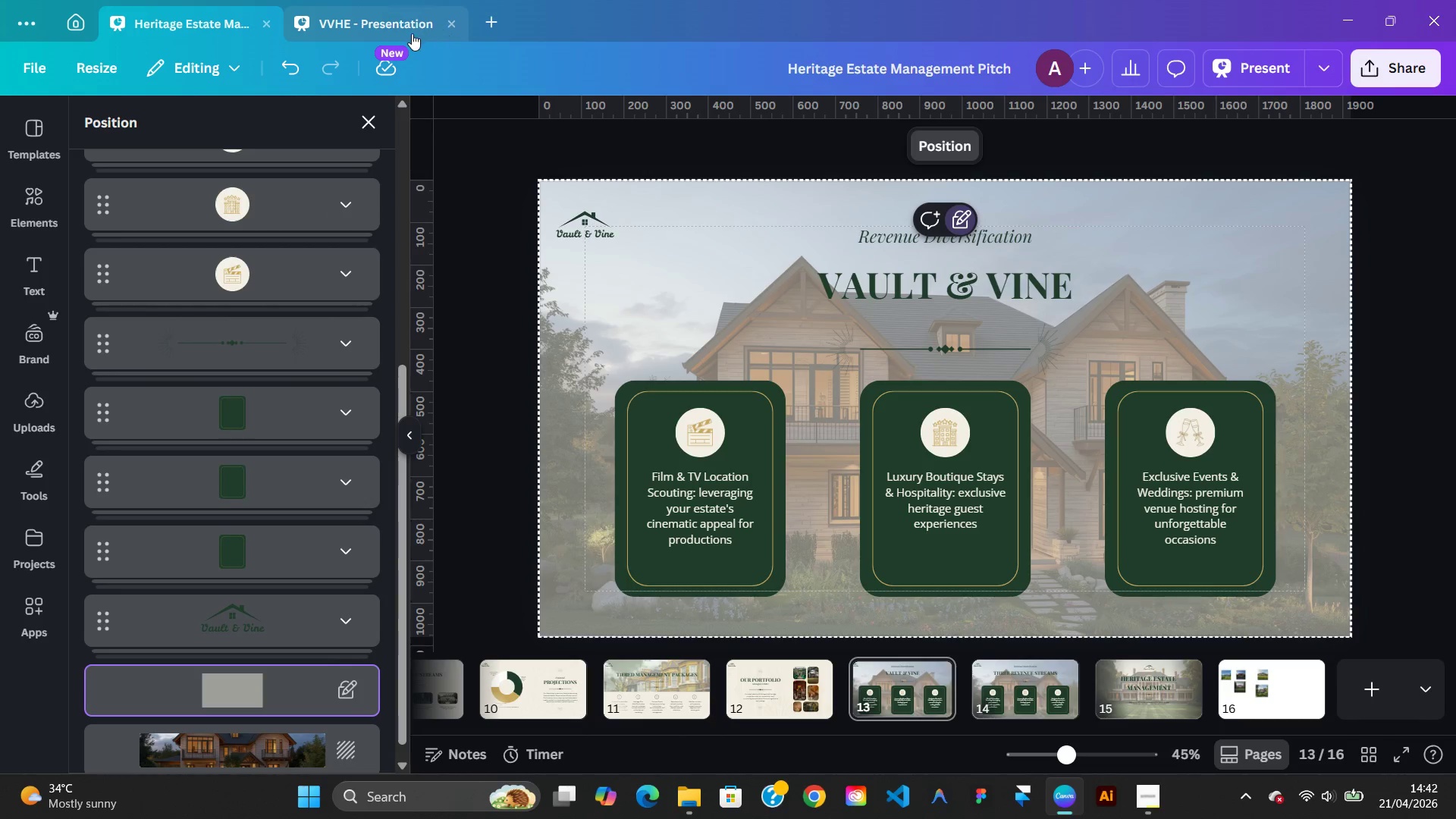 
left_click([410, 33])
 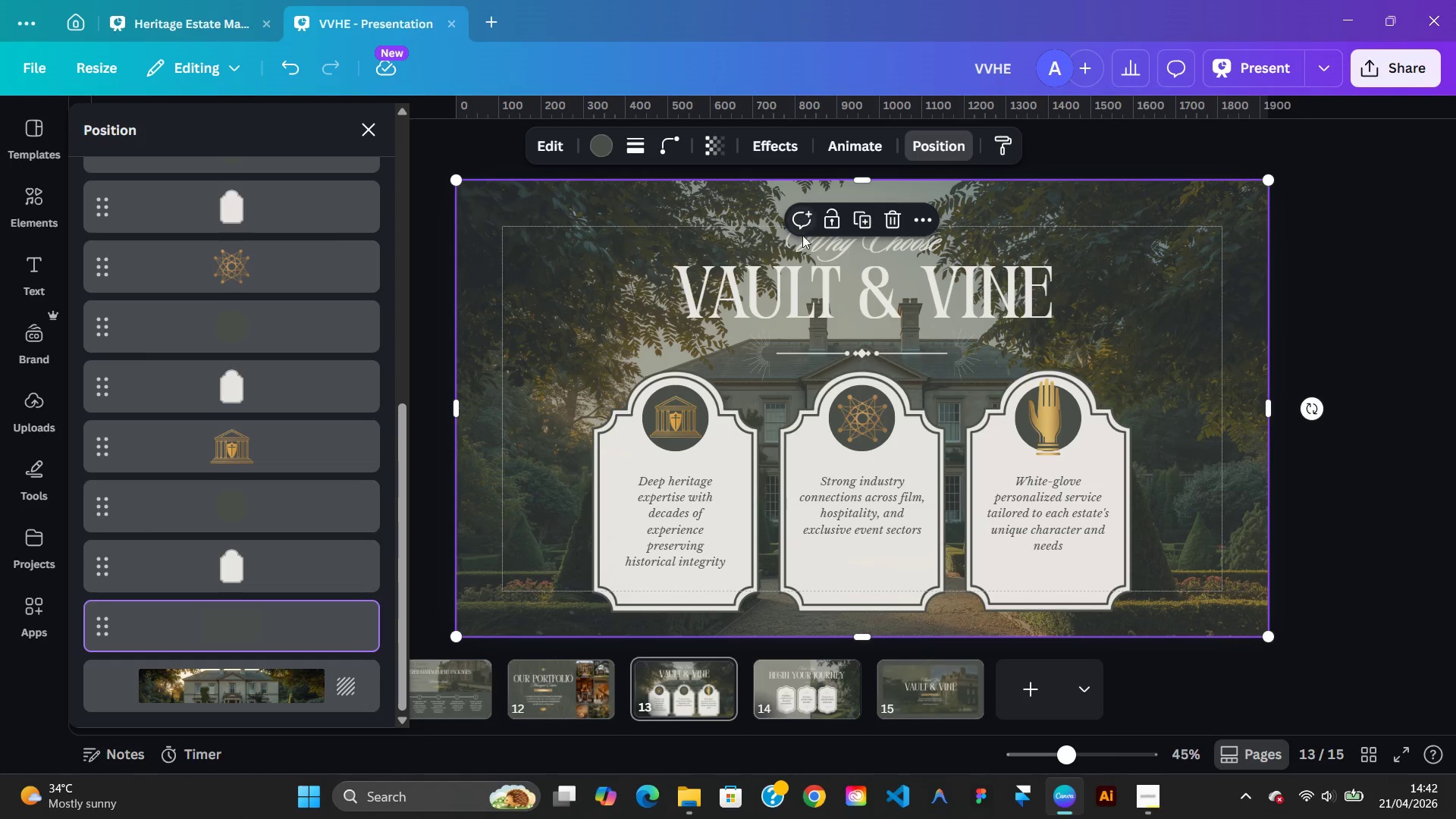 
double_click([807, 236])
 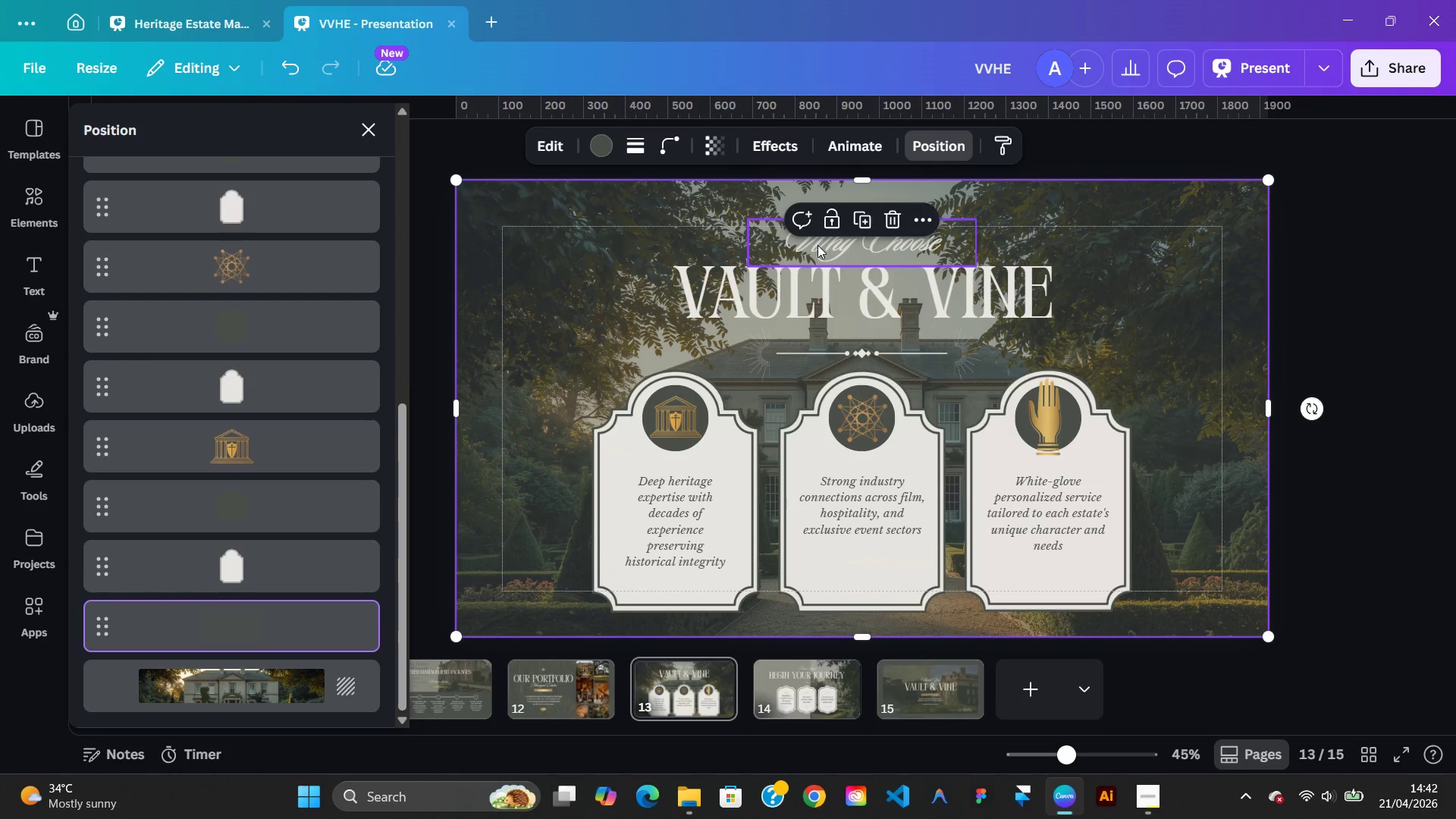 
double_click([817, 245])
 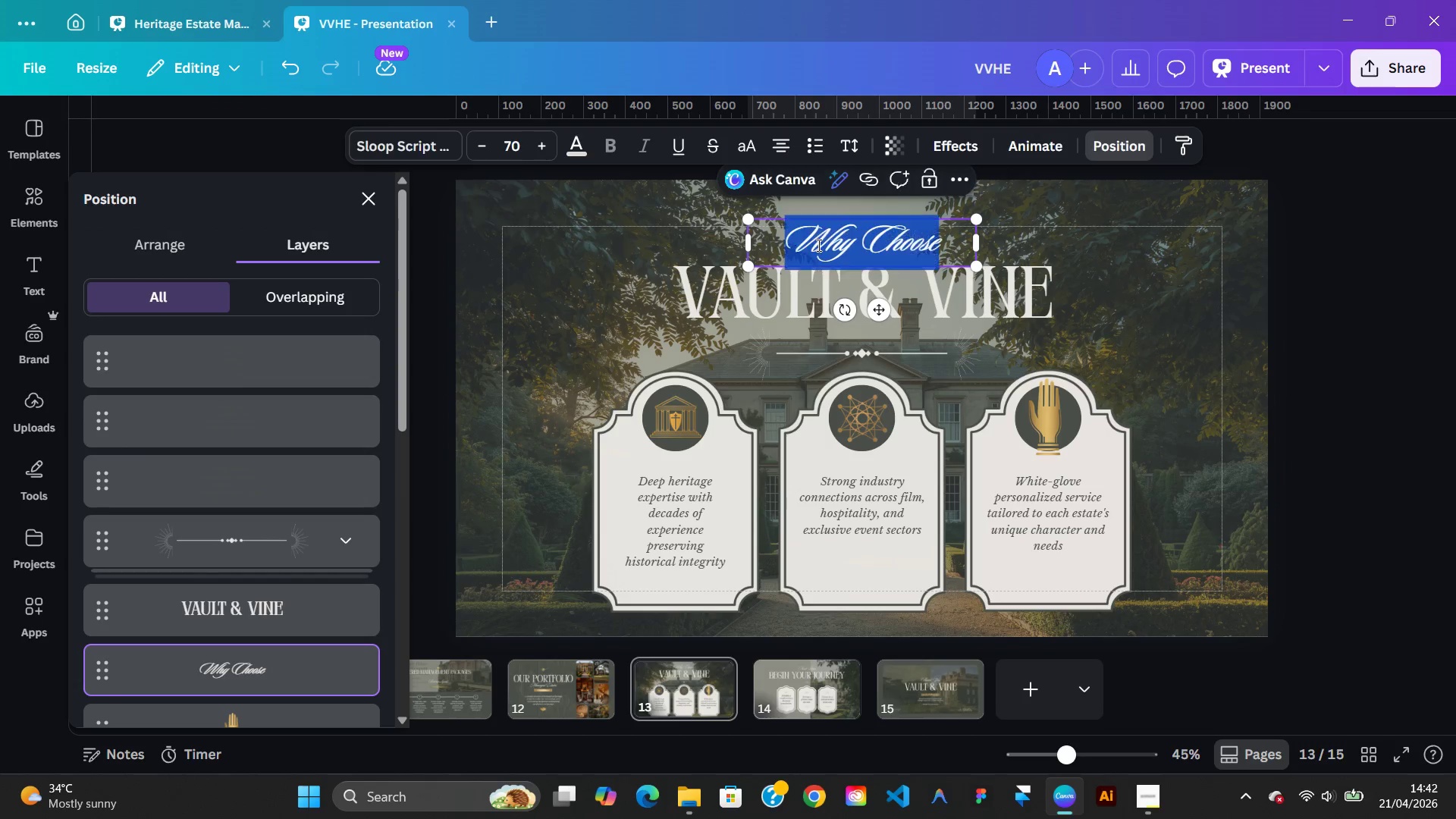 
right_click([817, 245])
 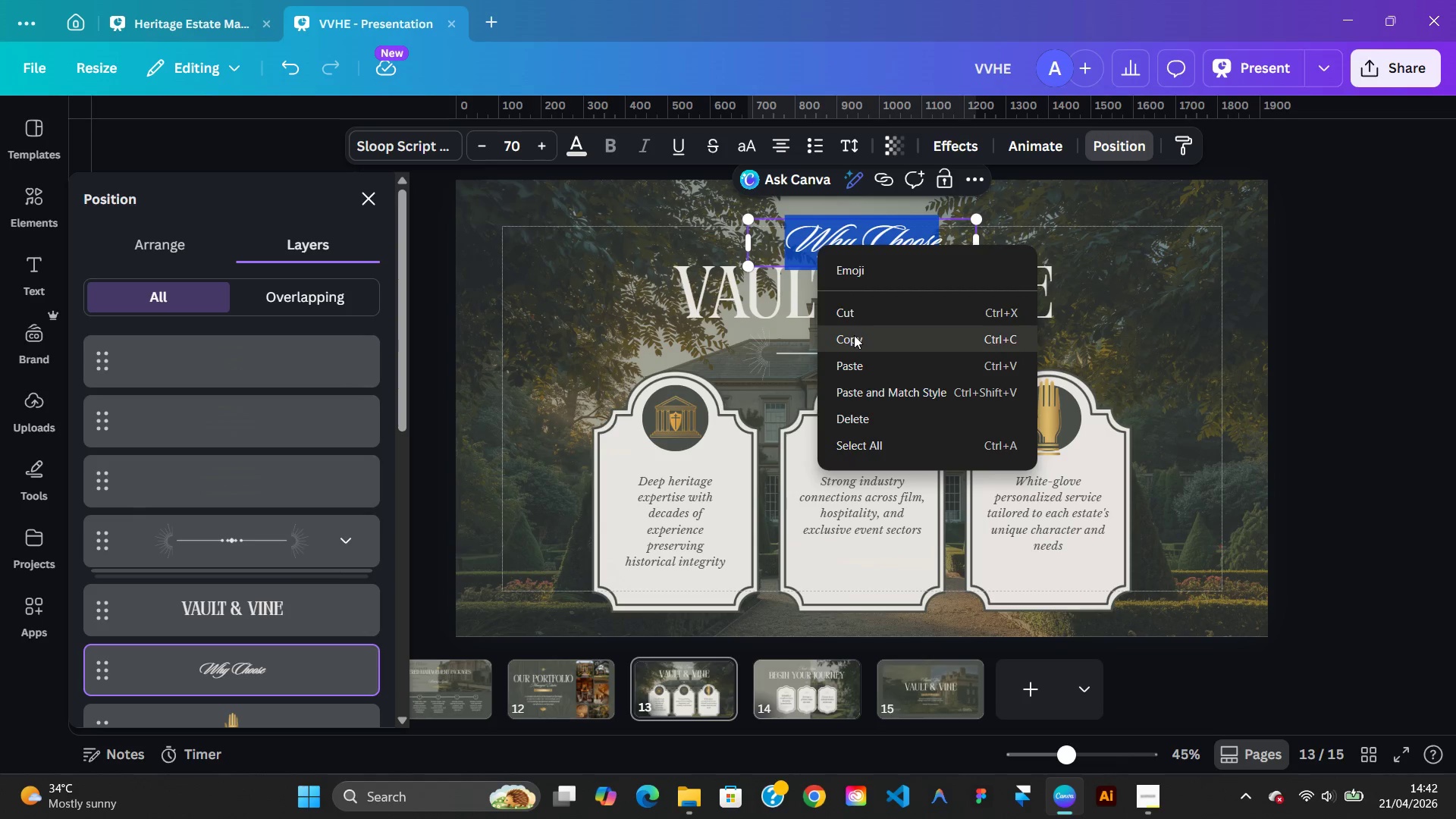 
left_click([854, 335])
 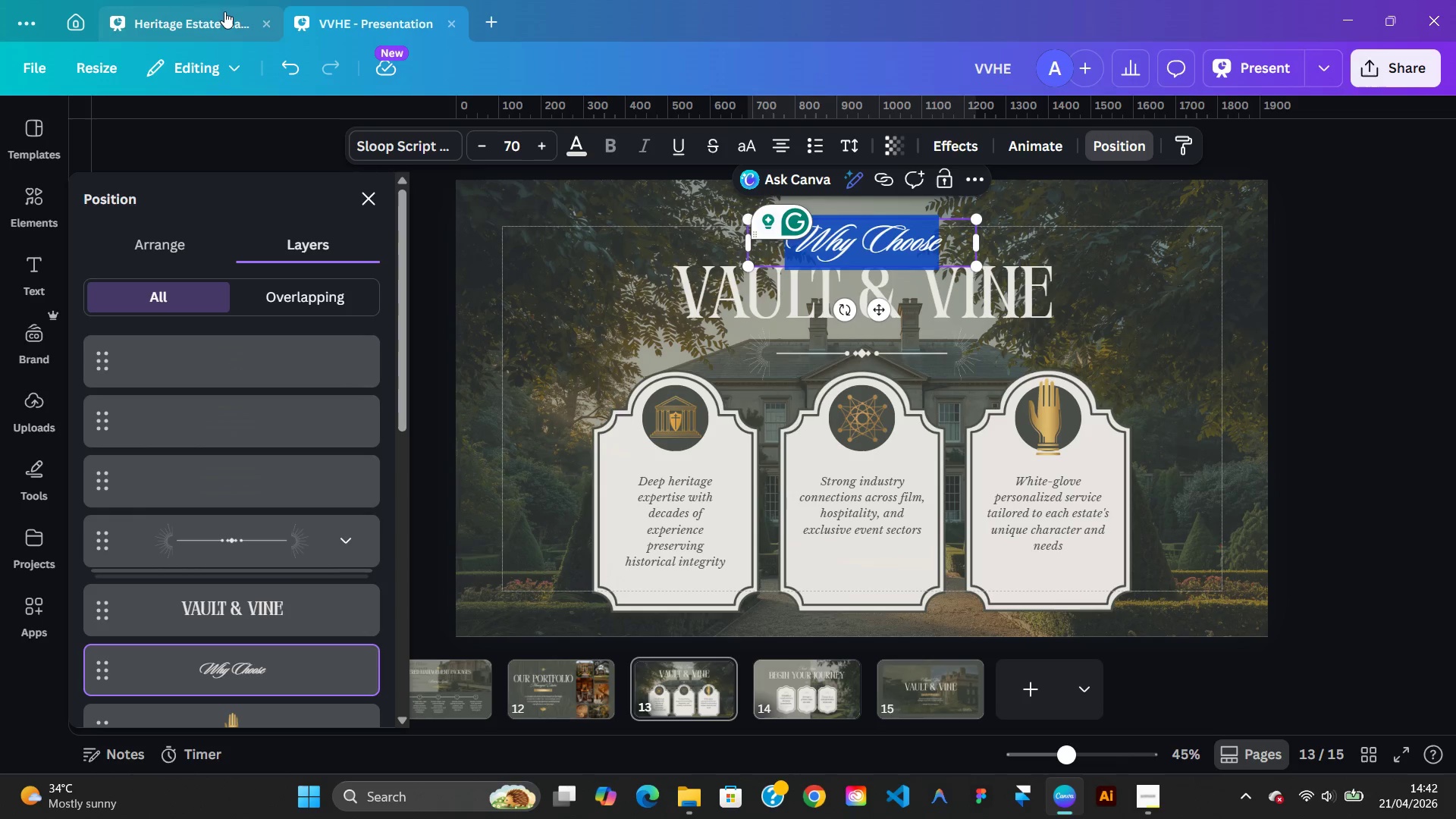 
left_click([224, 11])
 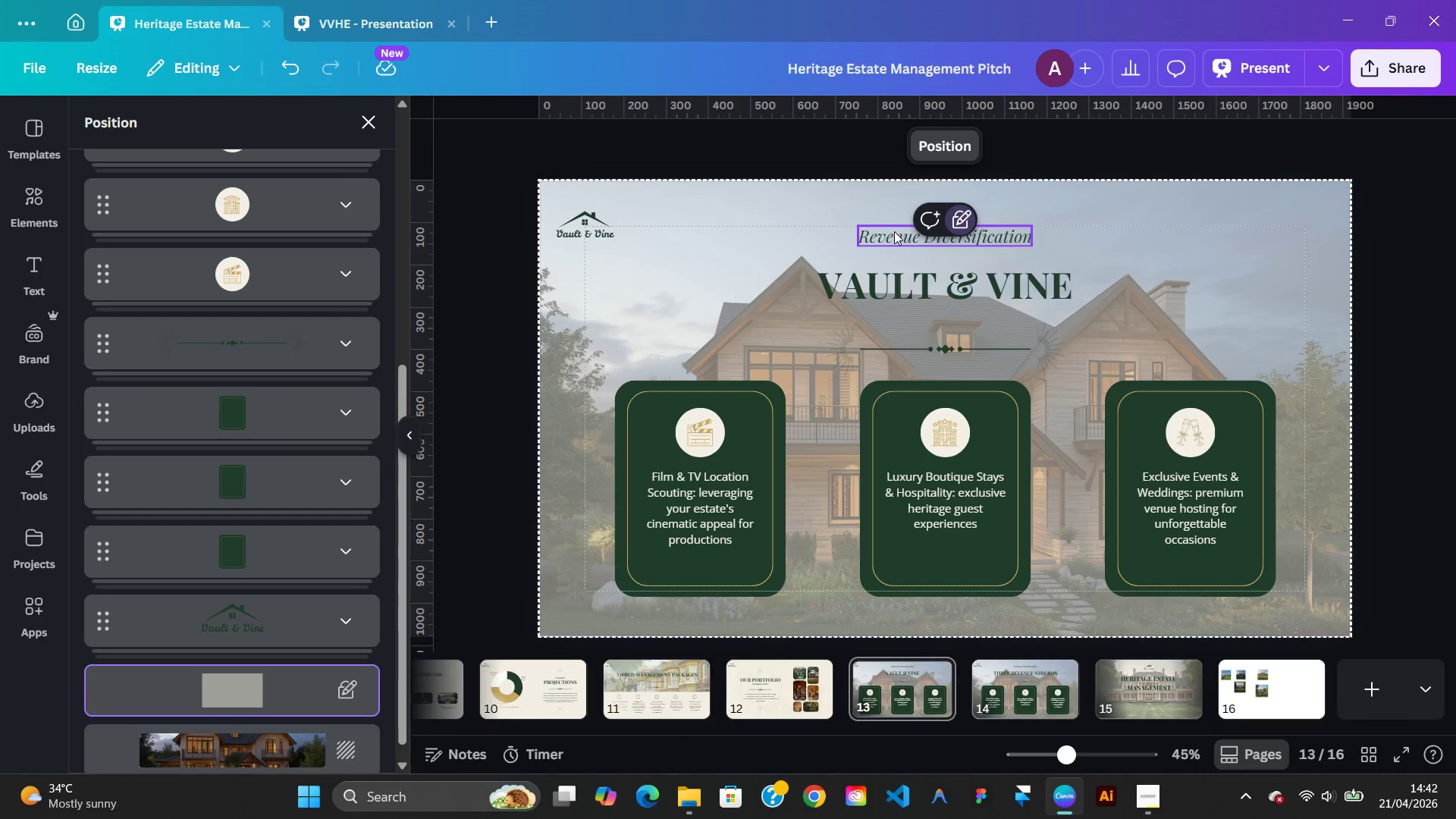 
double_click([894, 231])
 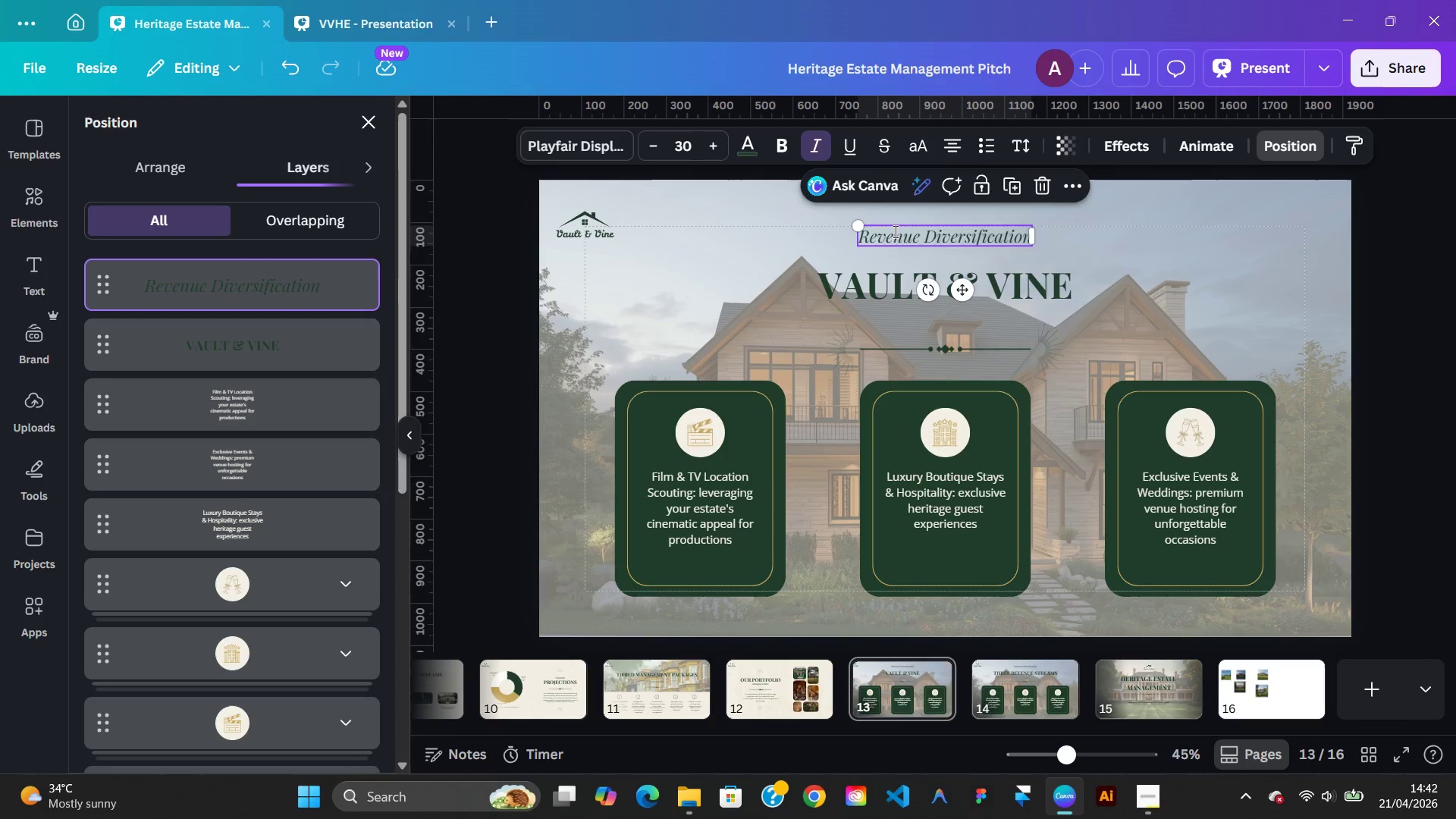 
right_click([894, 231])
 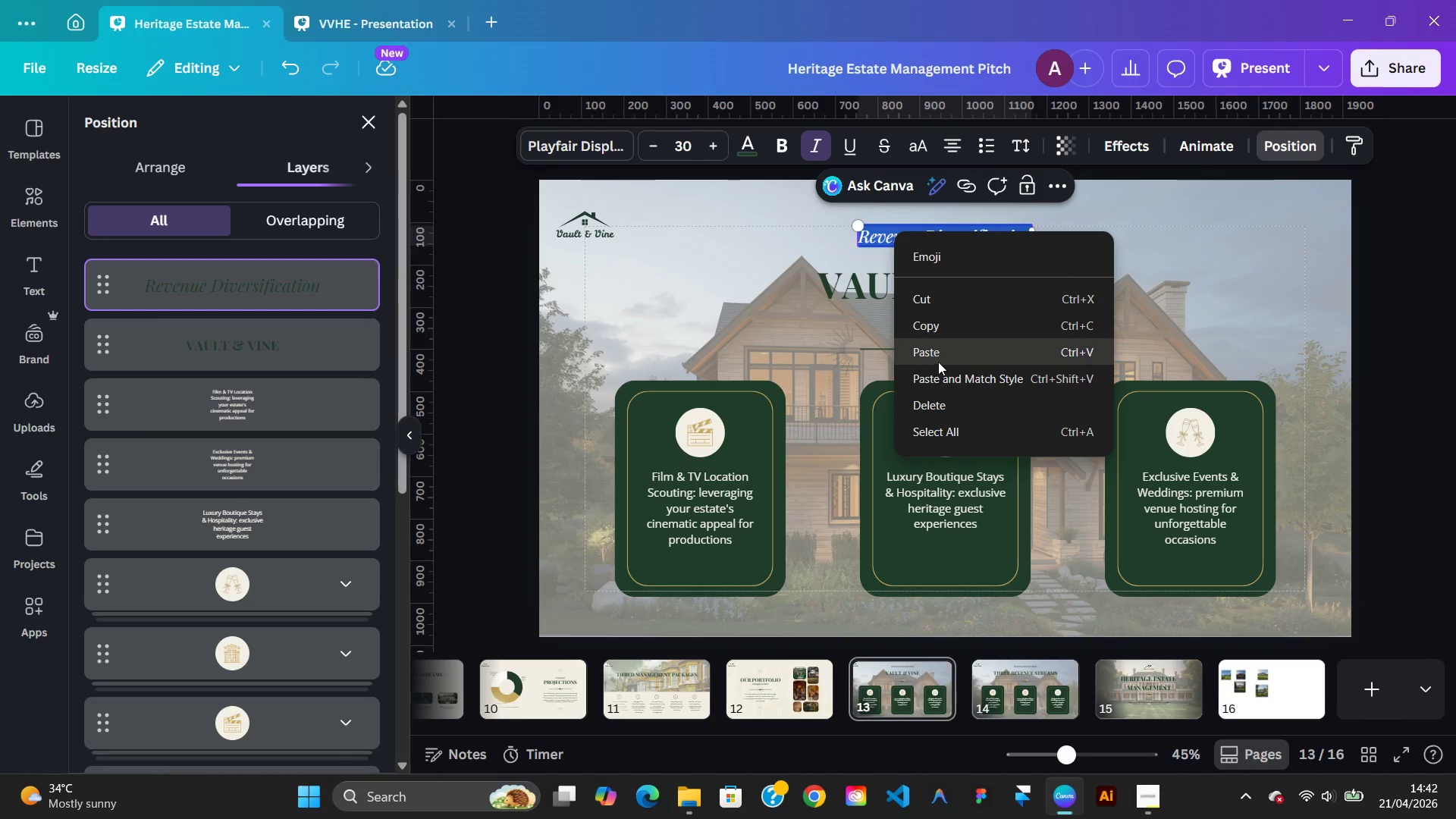 
left_click([938, 362])
 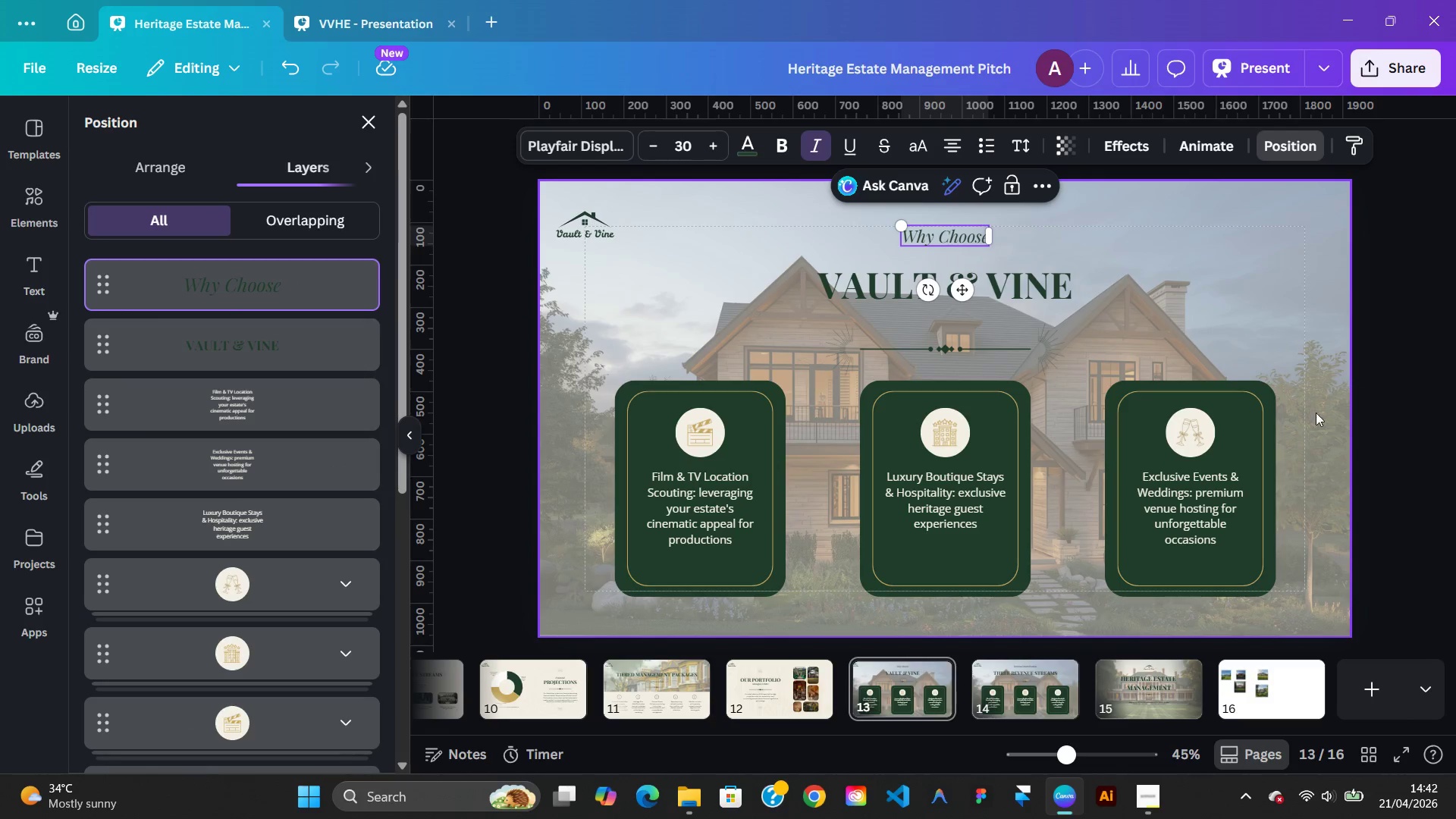 
left_click([1327, 373])
 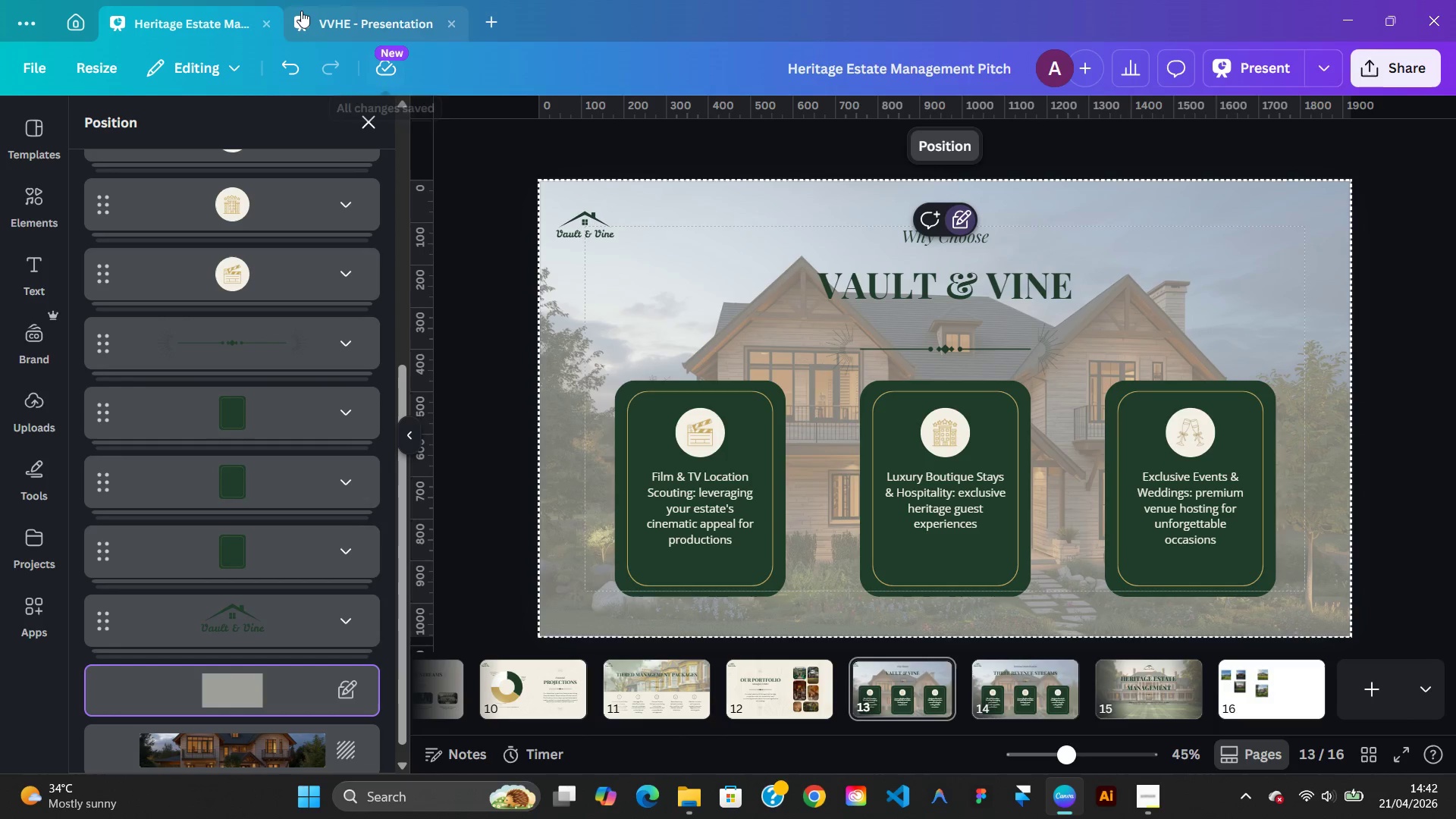 
left_click([344, 24])
 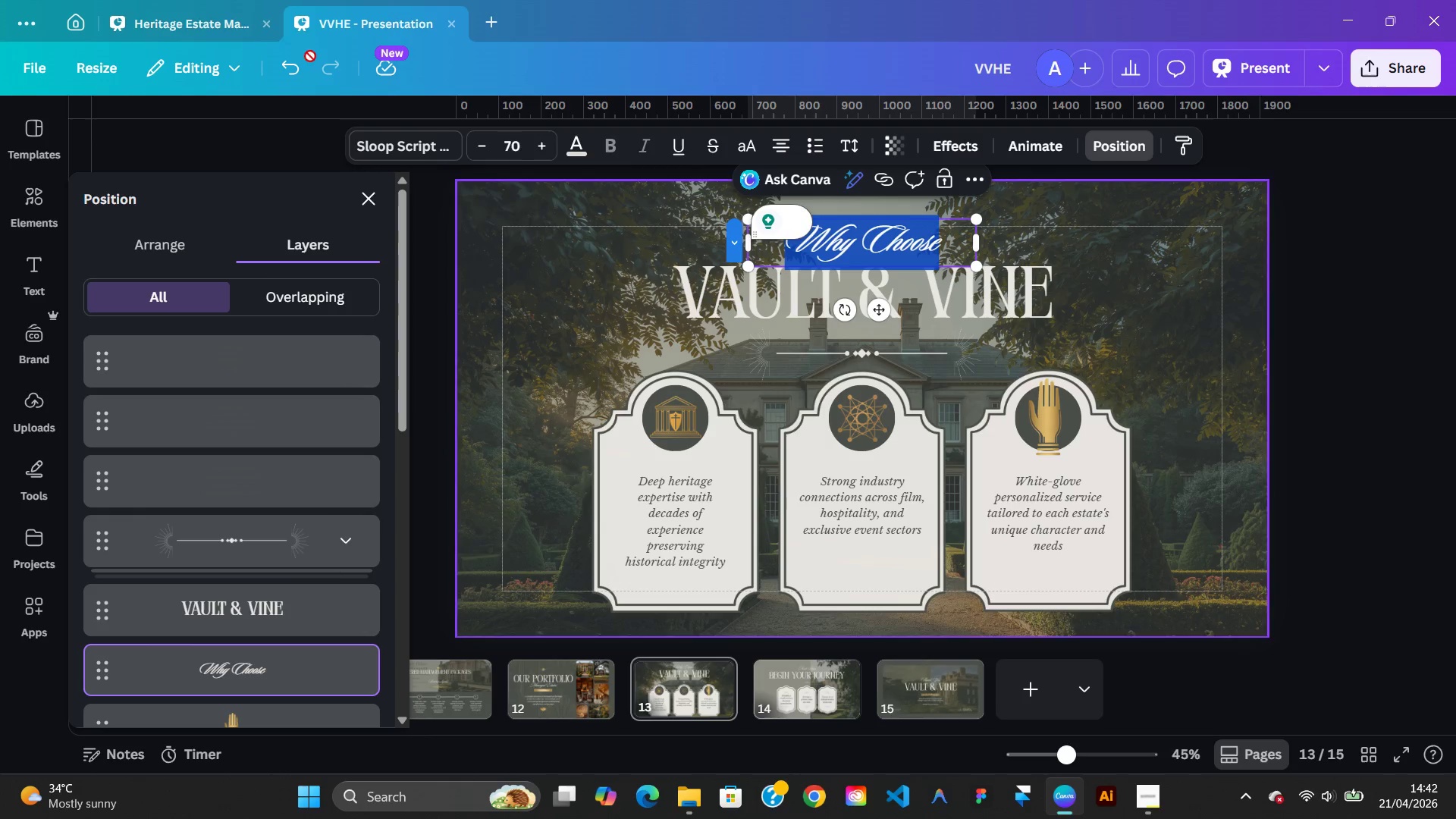 
left_click([182, 24])
 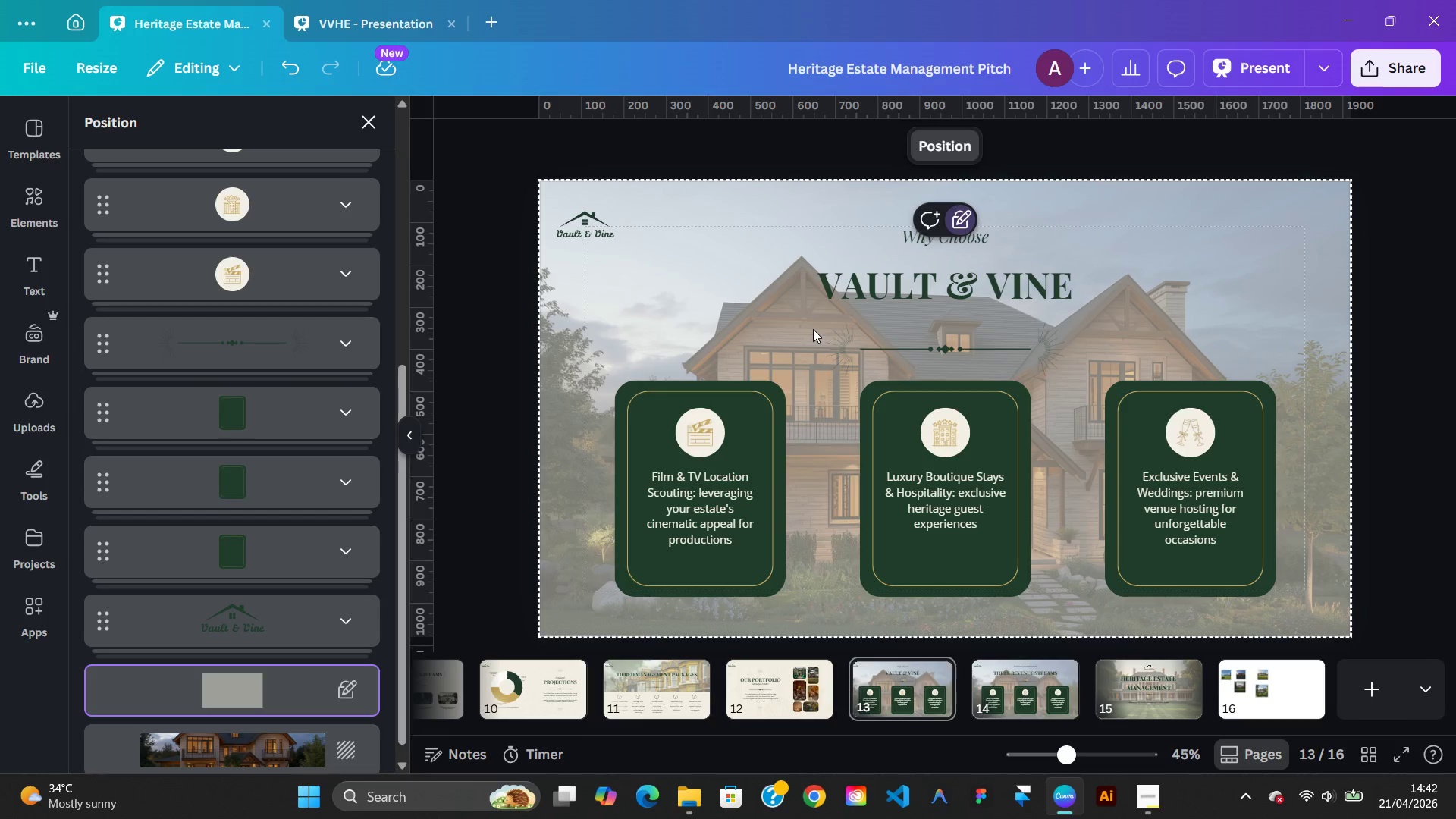 
left_click([877, 300])
 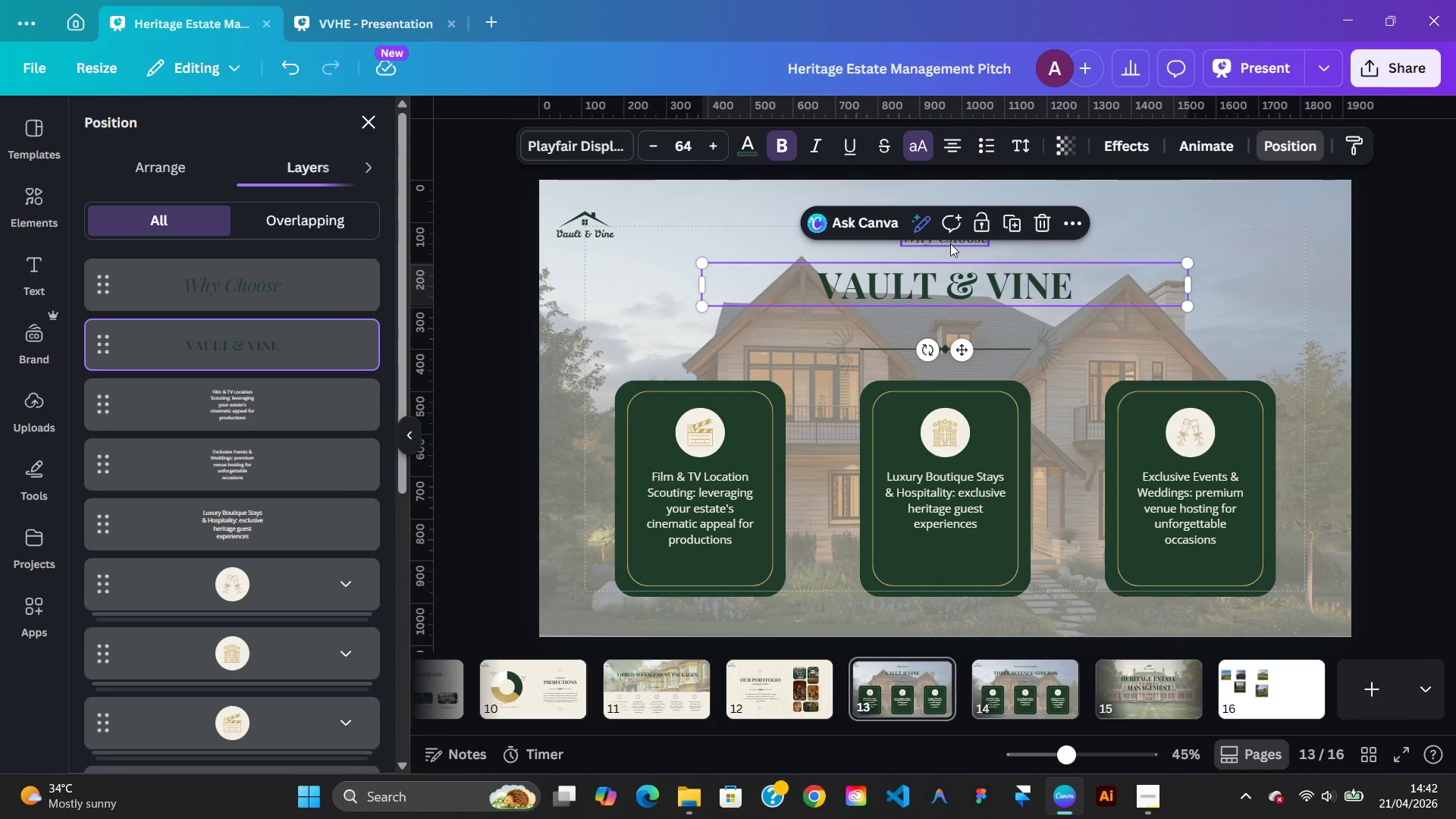 
hold_key(key=AltLeft, duration=0.48)
 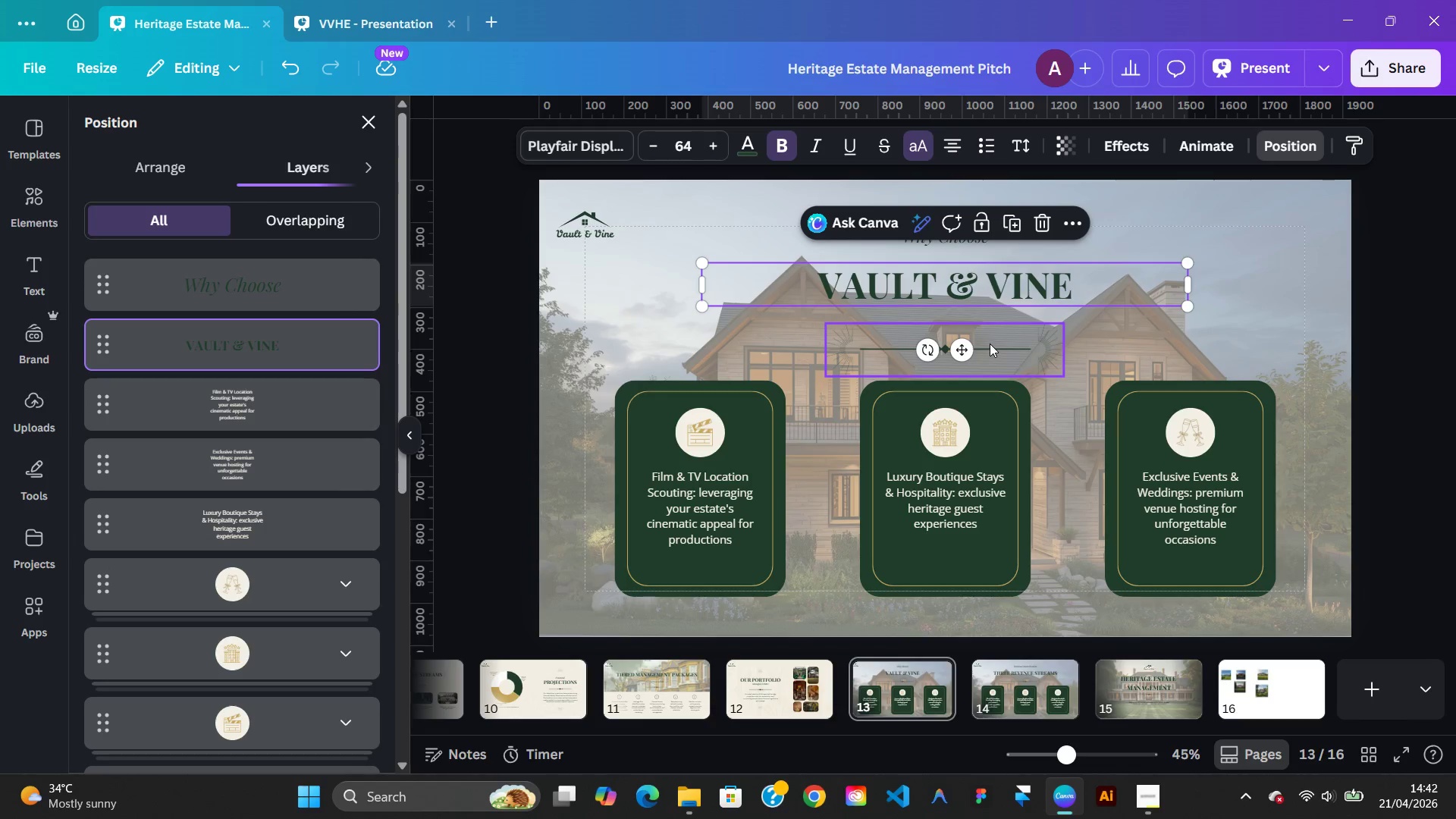 
hold_key(key=AltLeft, duration=0.48)
 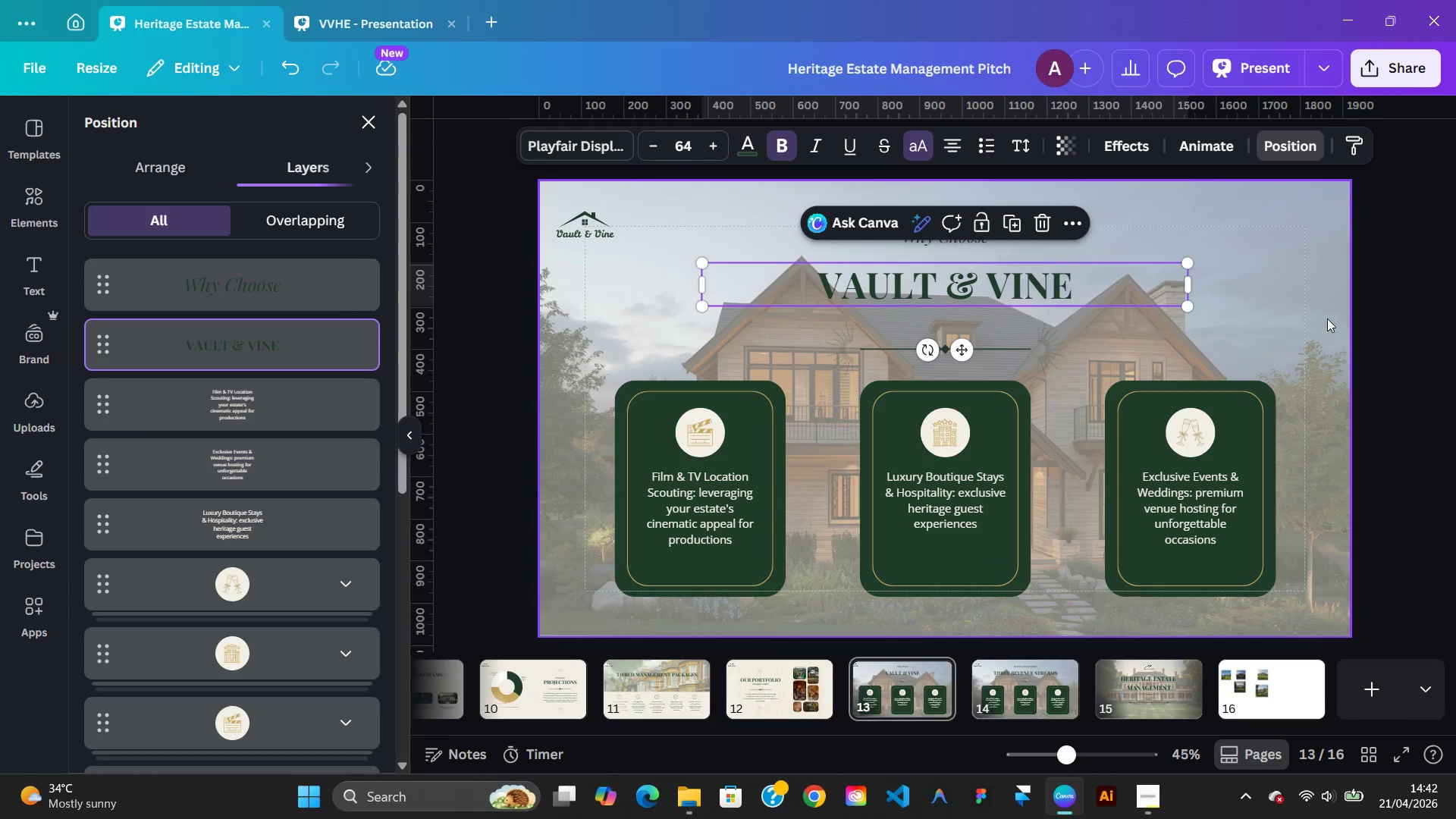 
left_click([1327, 318])
 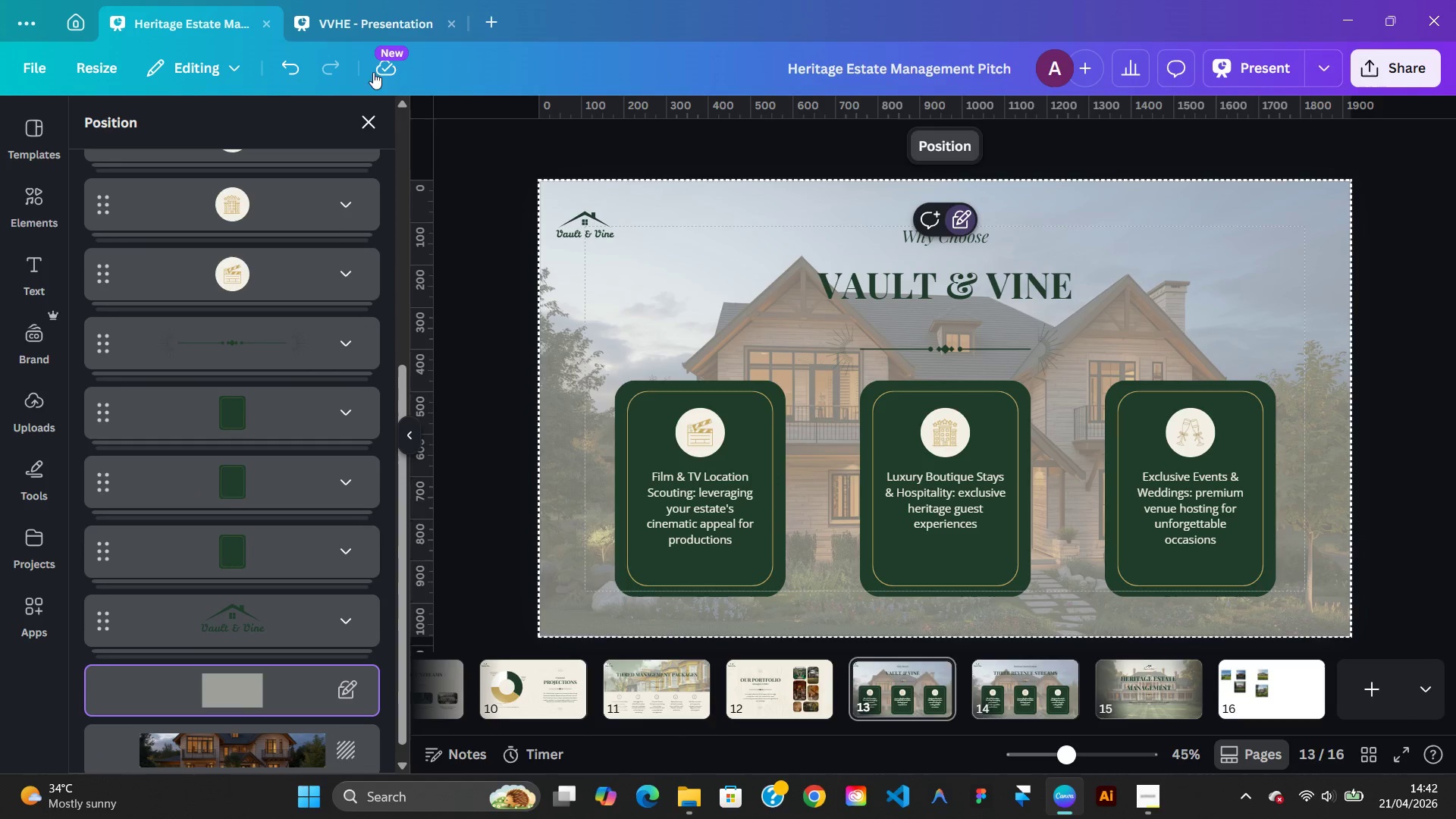 
left_click([378, 31])
 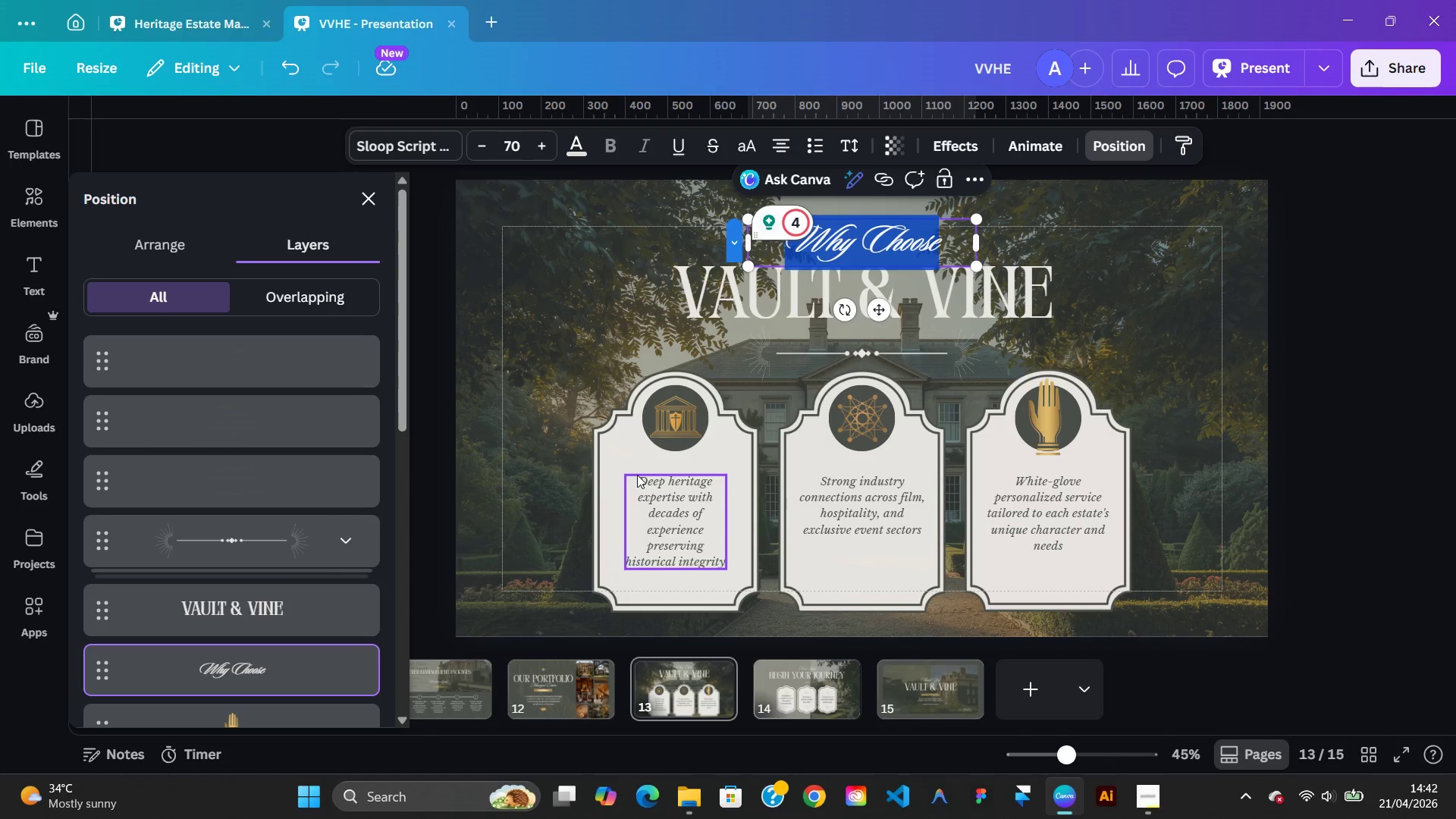 
double_click([637, 475])
 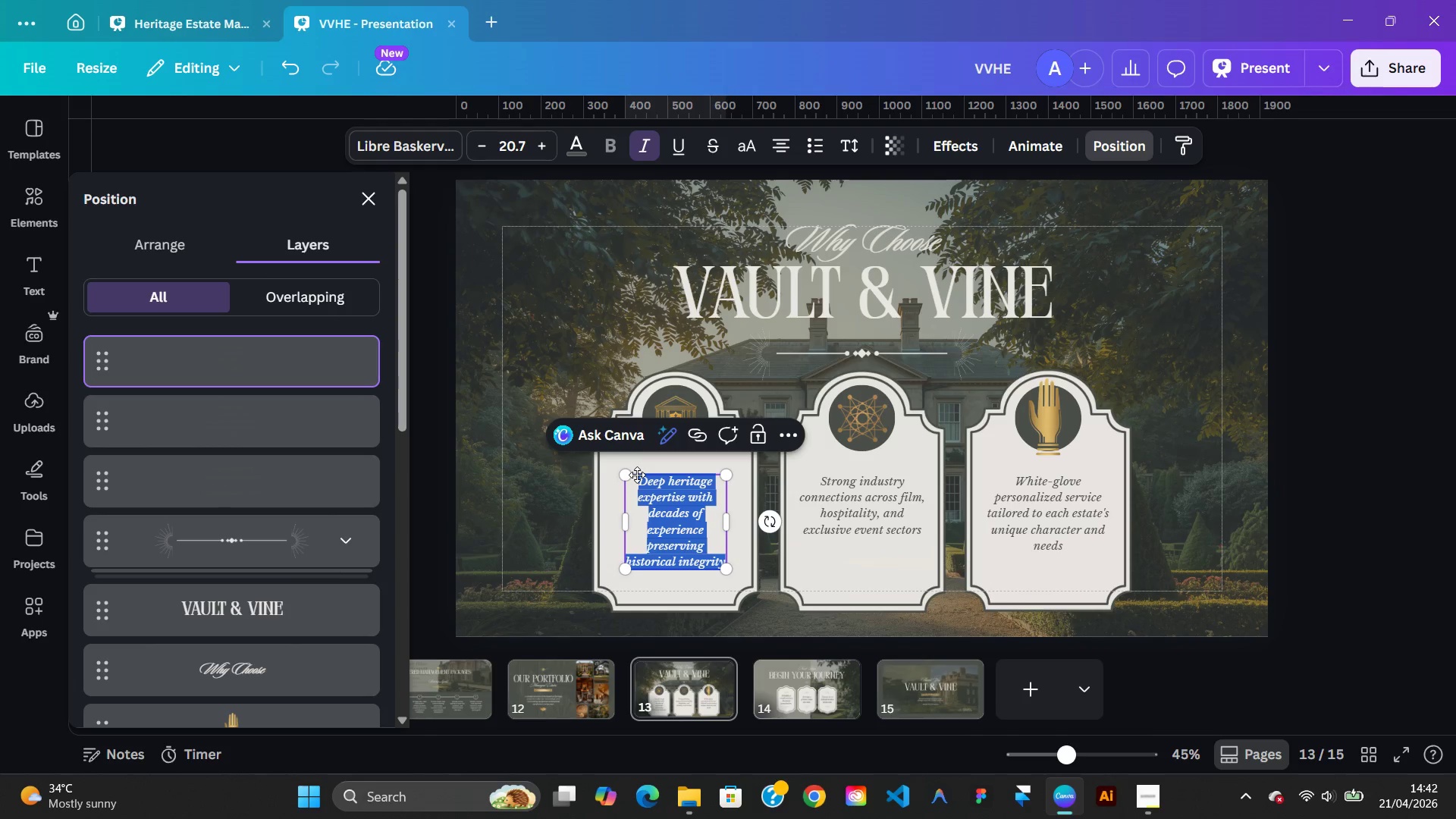 
right_click([637, 475])
 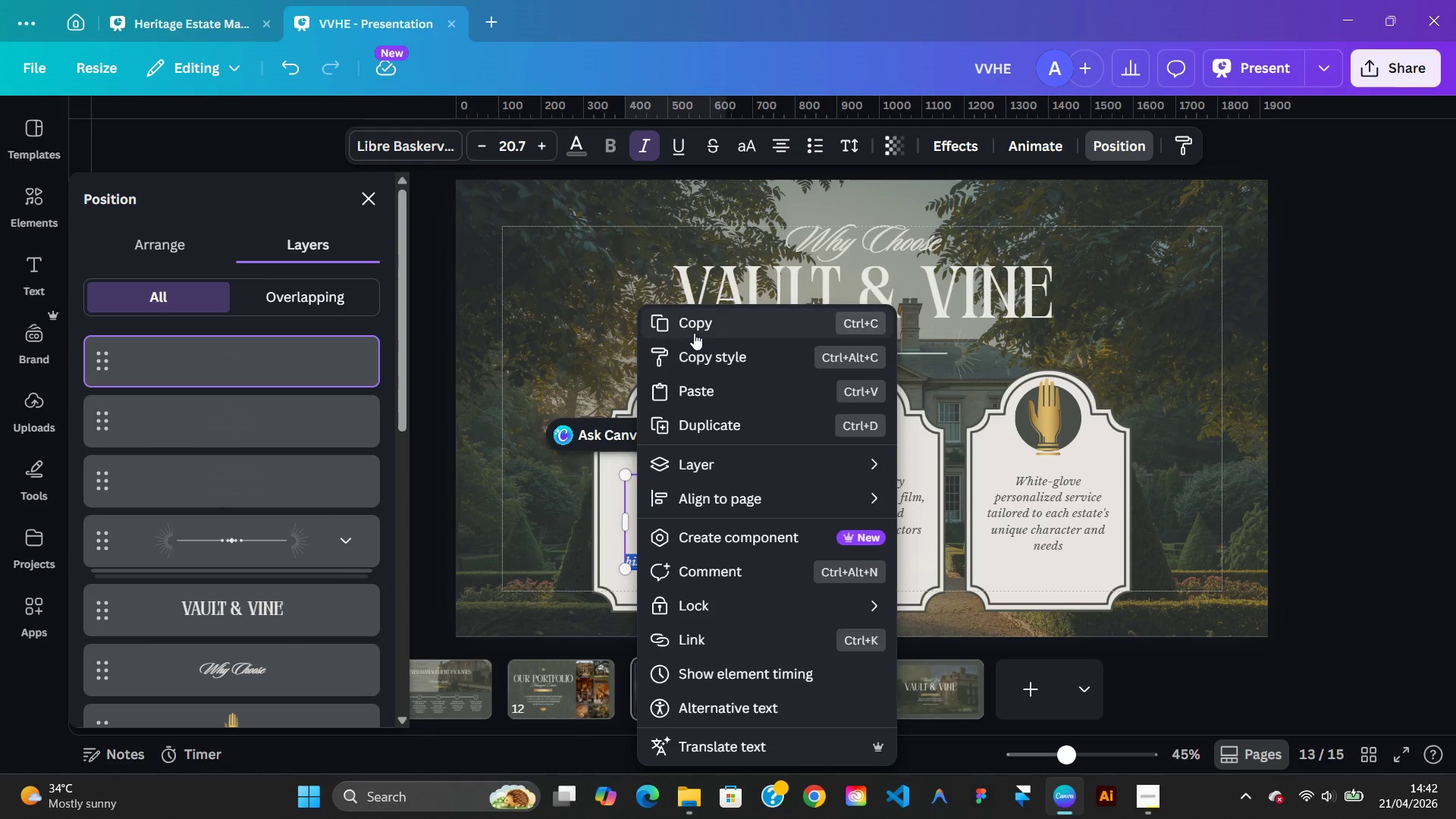 
left_click([692, 330])
 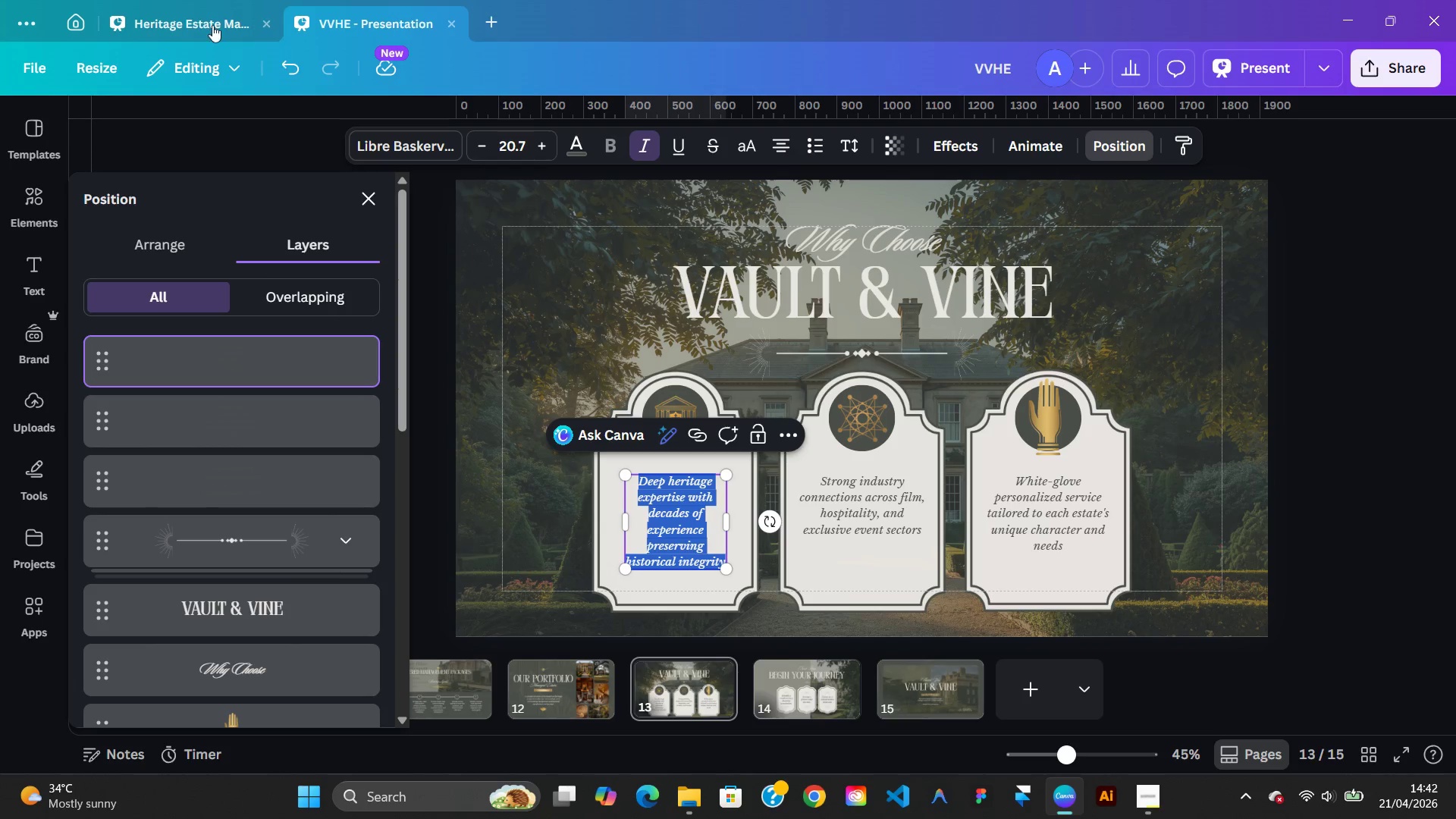 
left_click([210, 24])
 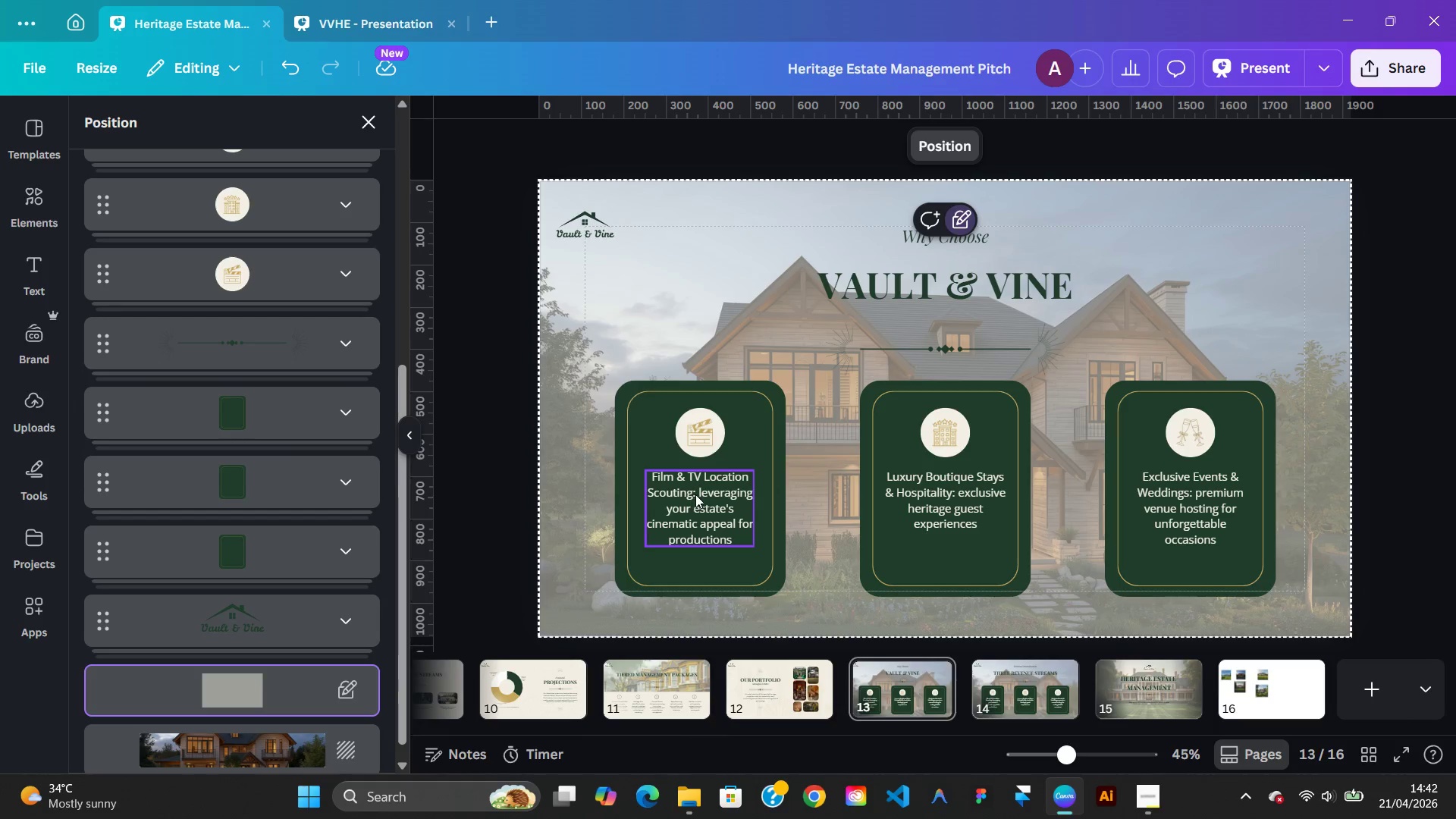 
double_click([695, 494])
 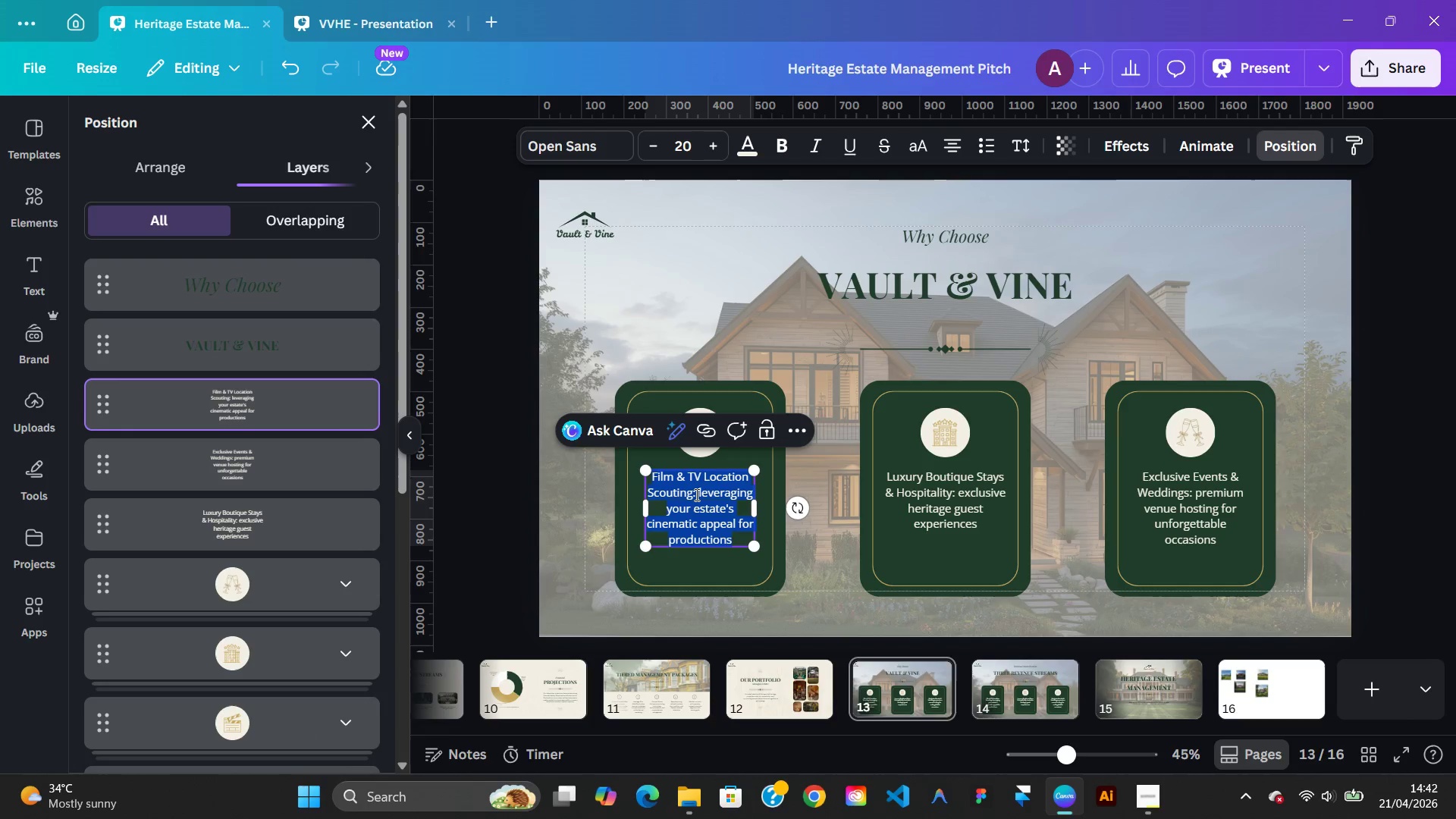 
triple_click([695, 494])
 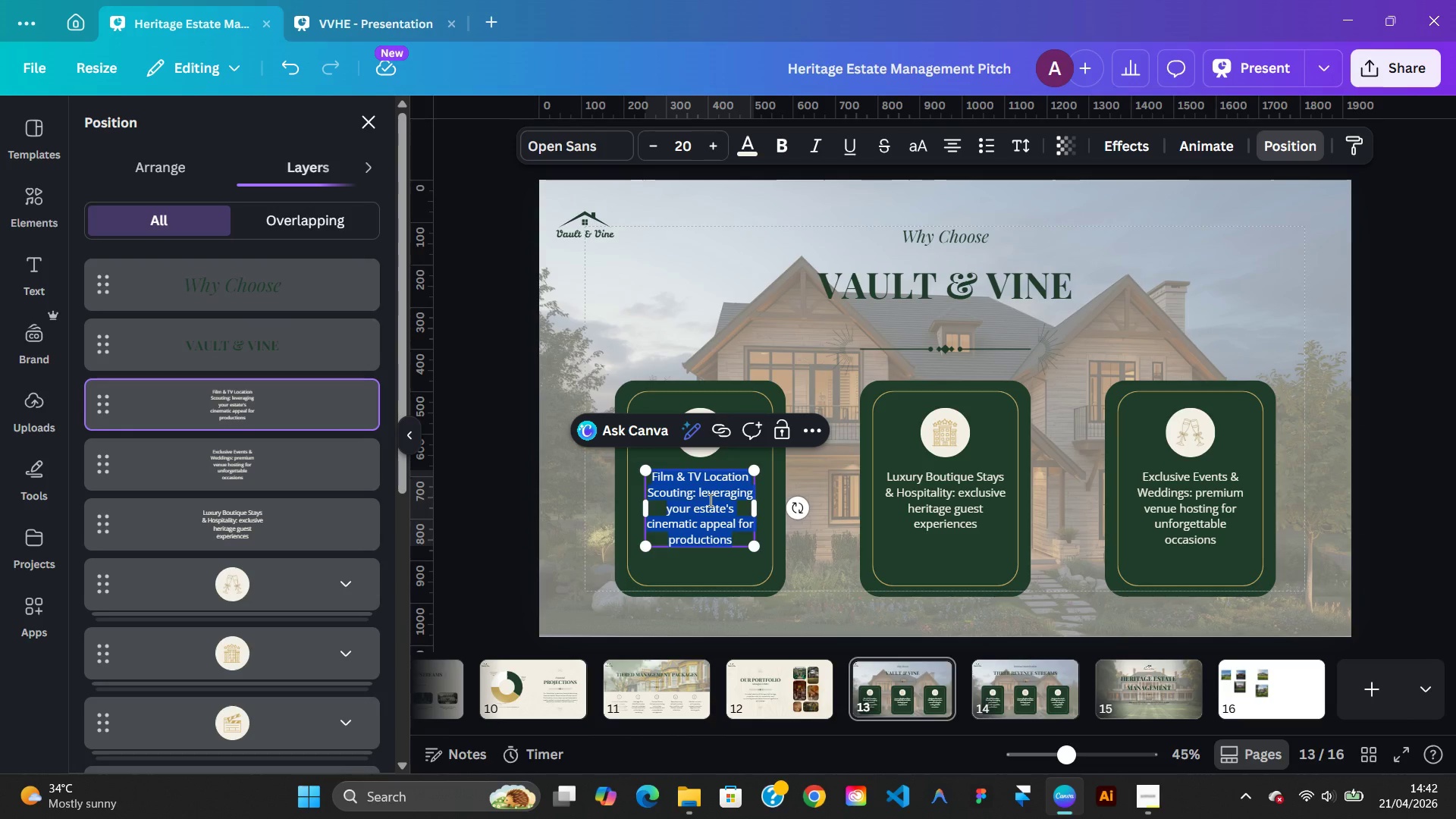 
right_click([709, 500])
 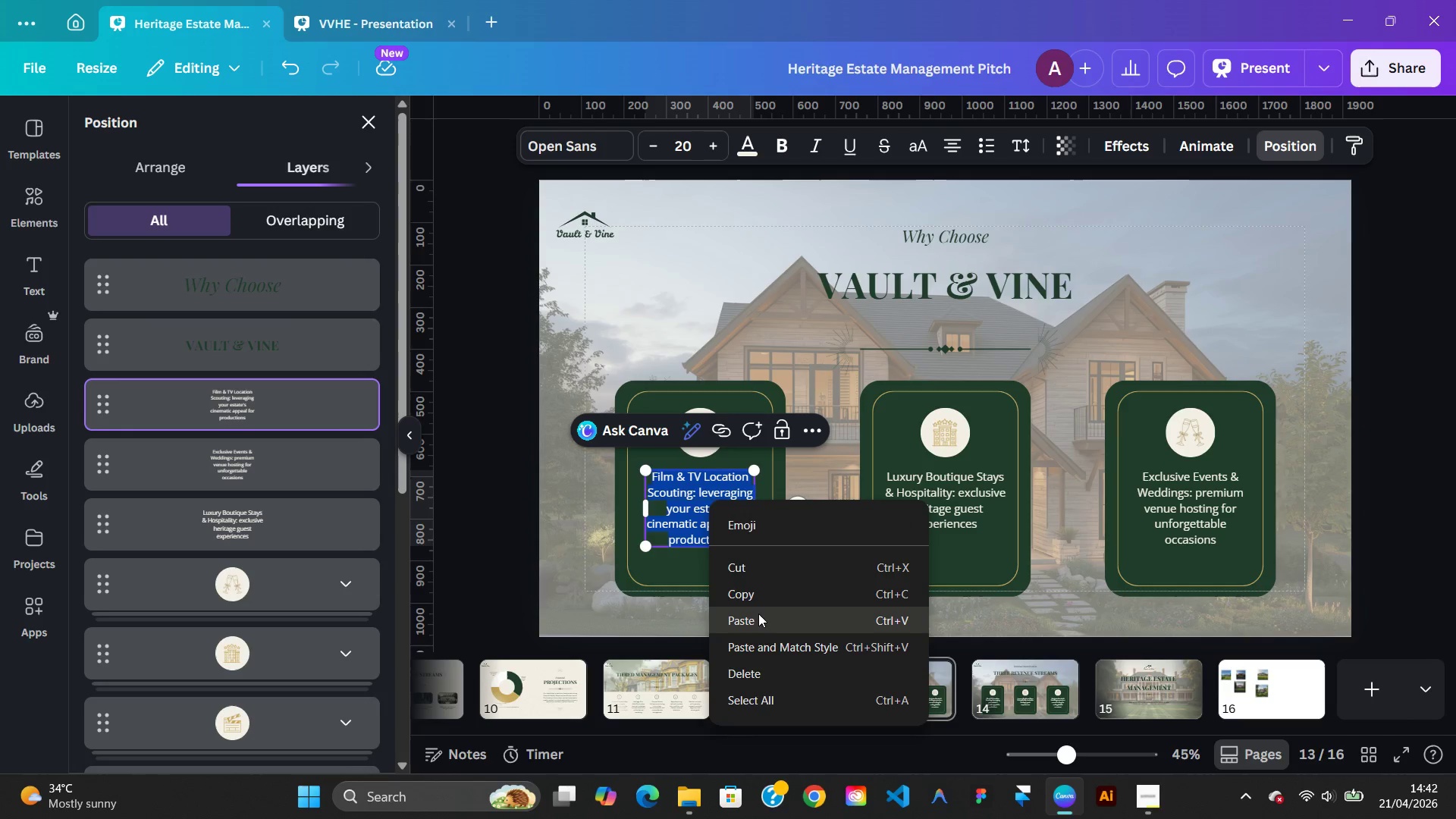 
left_click([761, 621])
 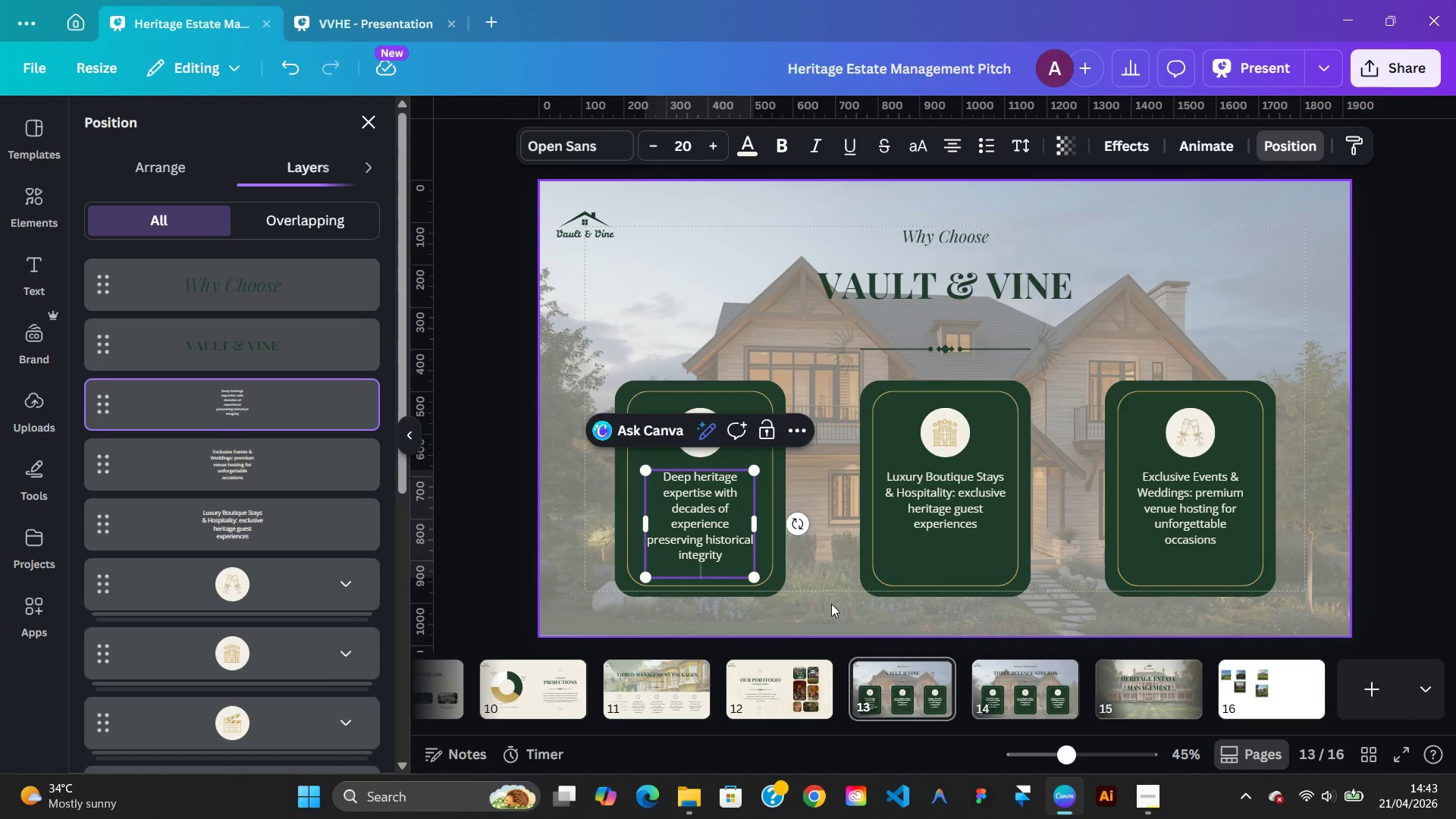 
left_click([831, 604])
 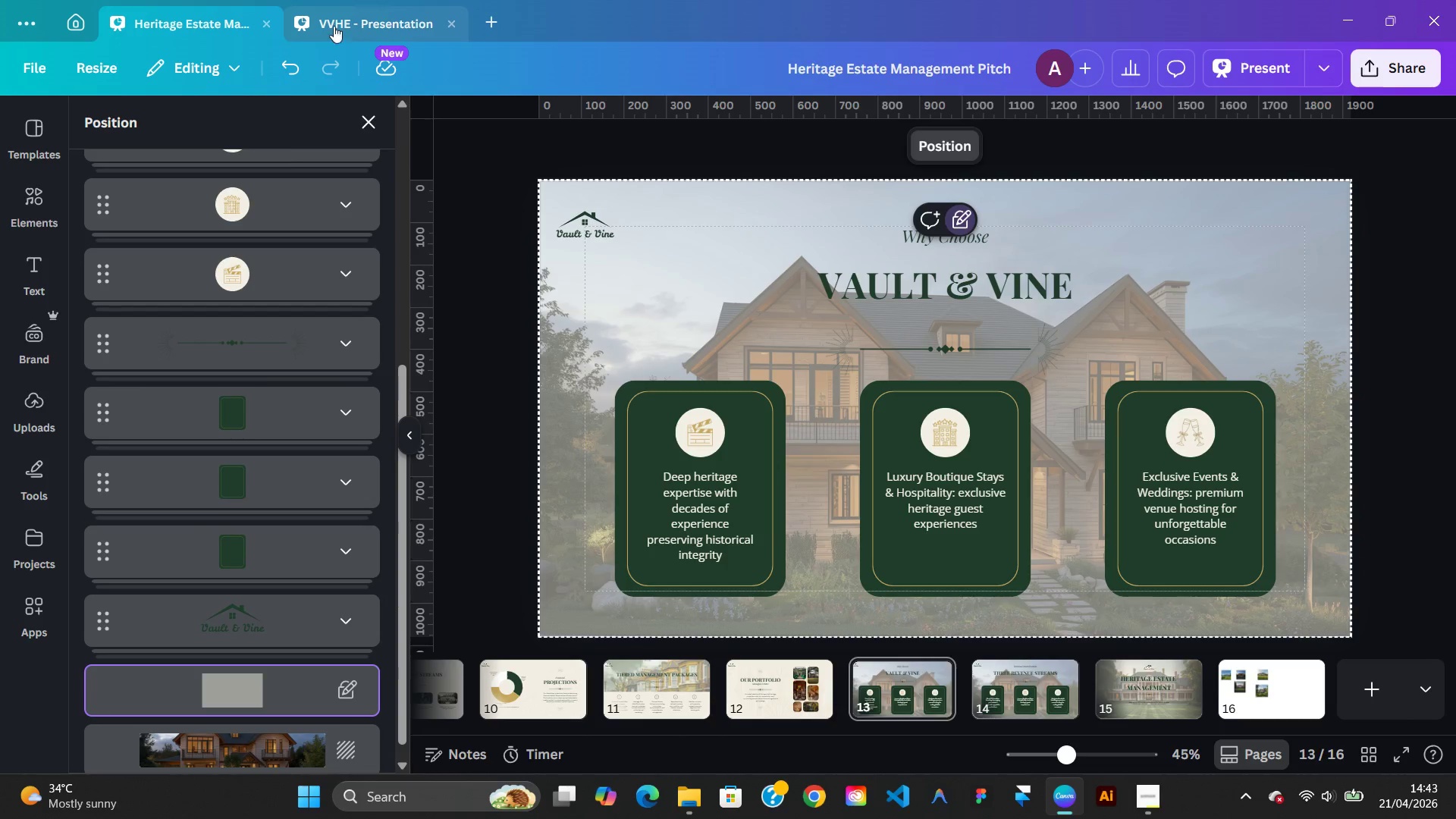 
left_click([331, 24])
 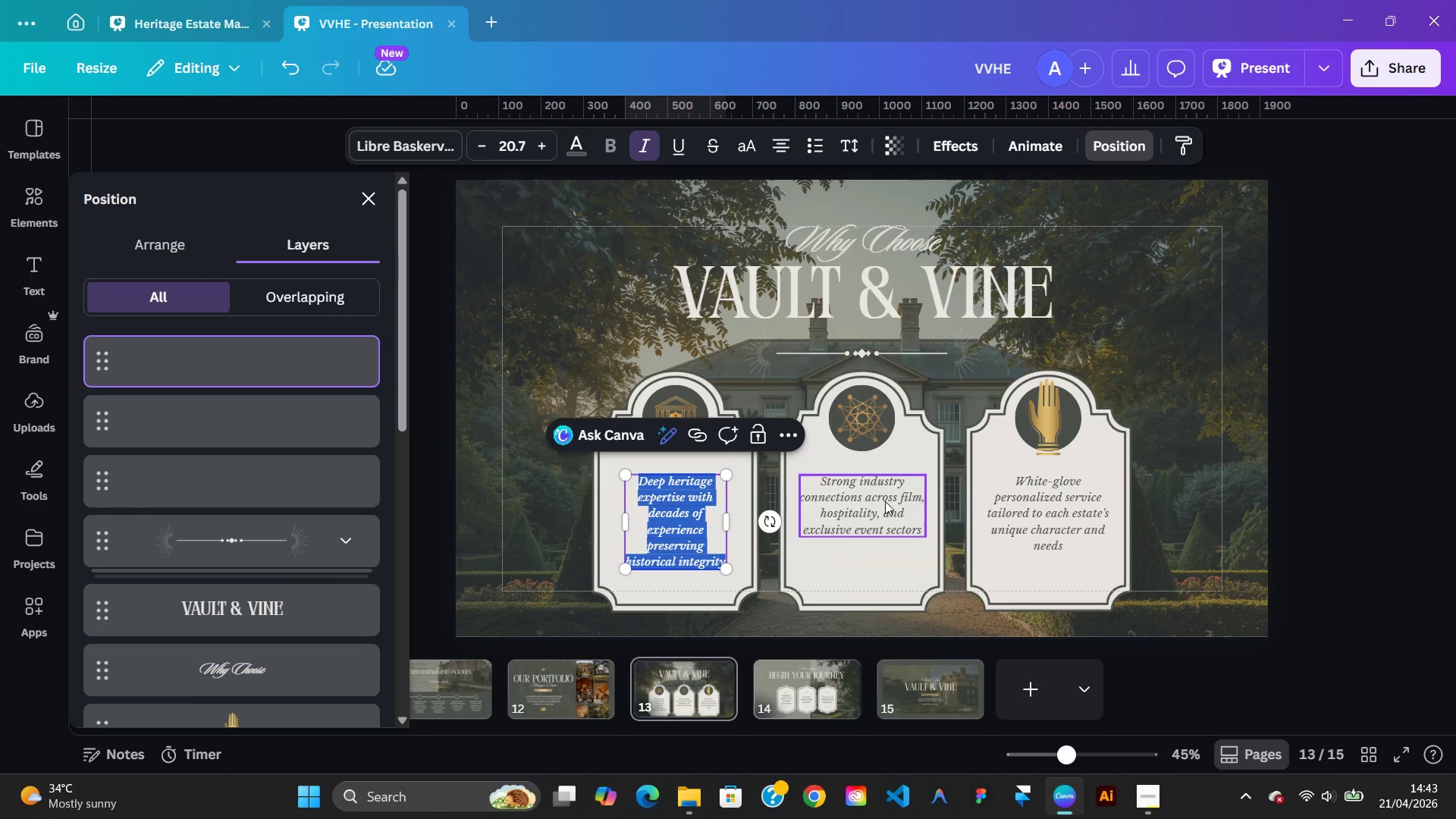 
double_click([885, 501])
 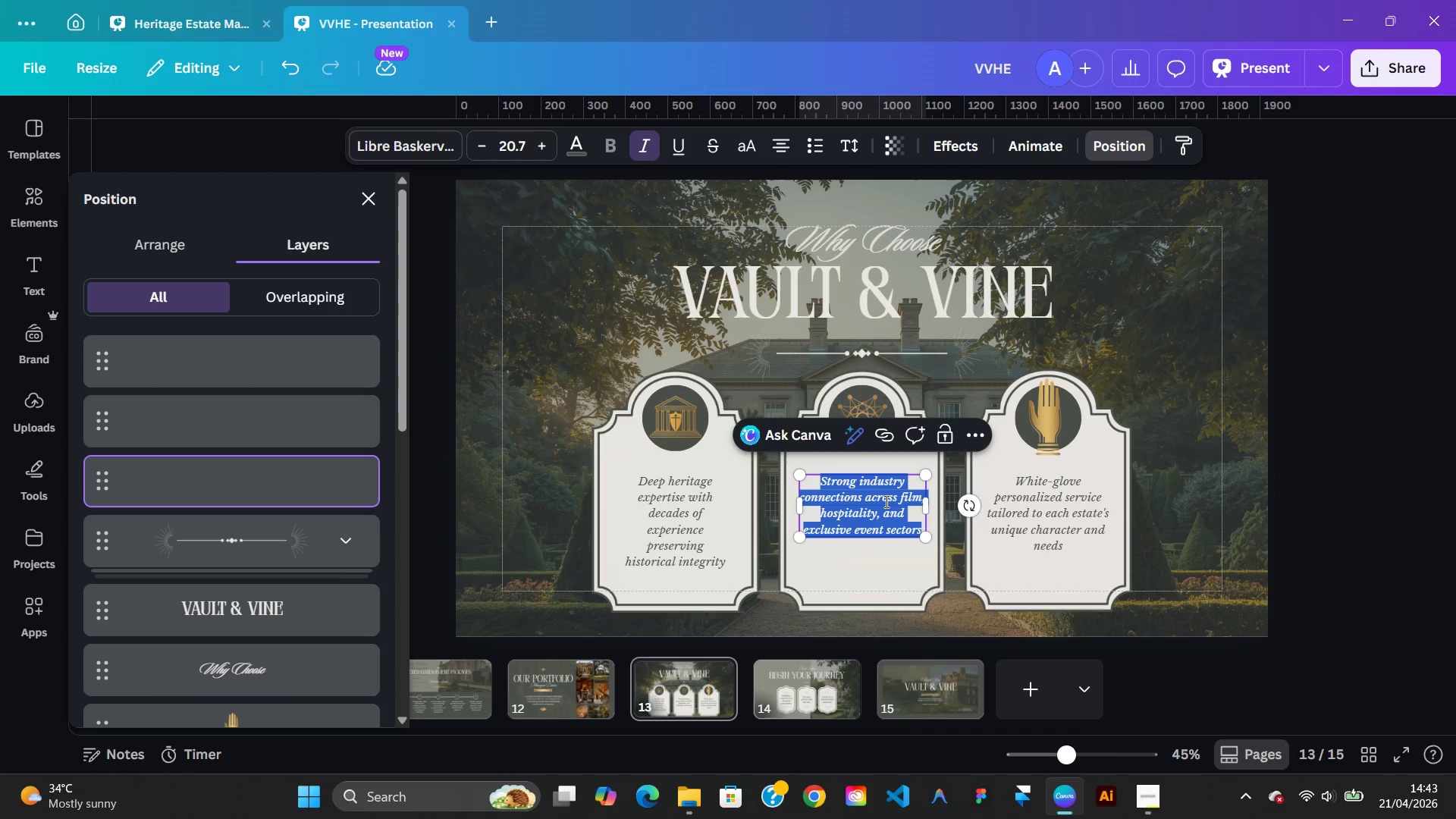 
right_click([885, 501])
 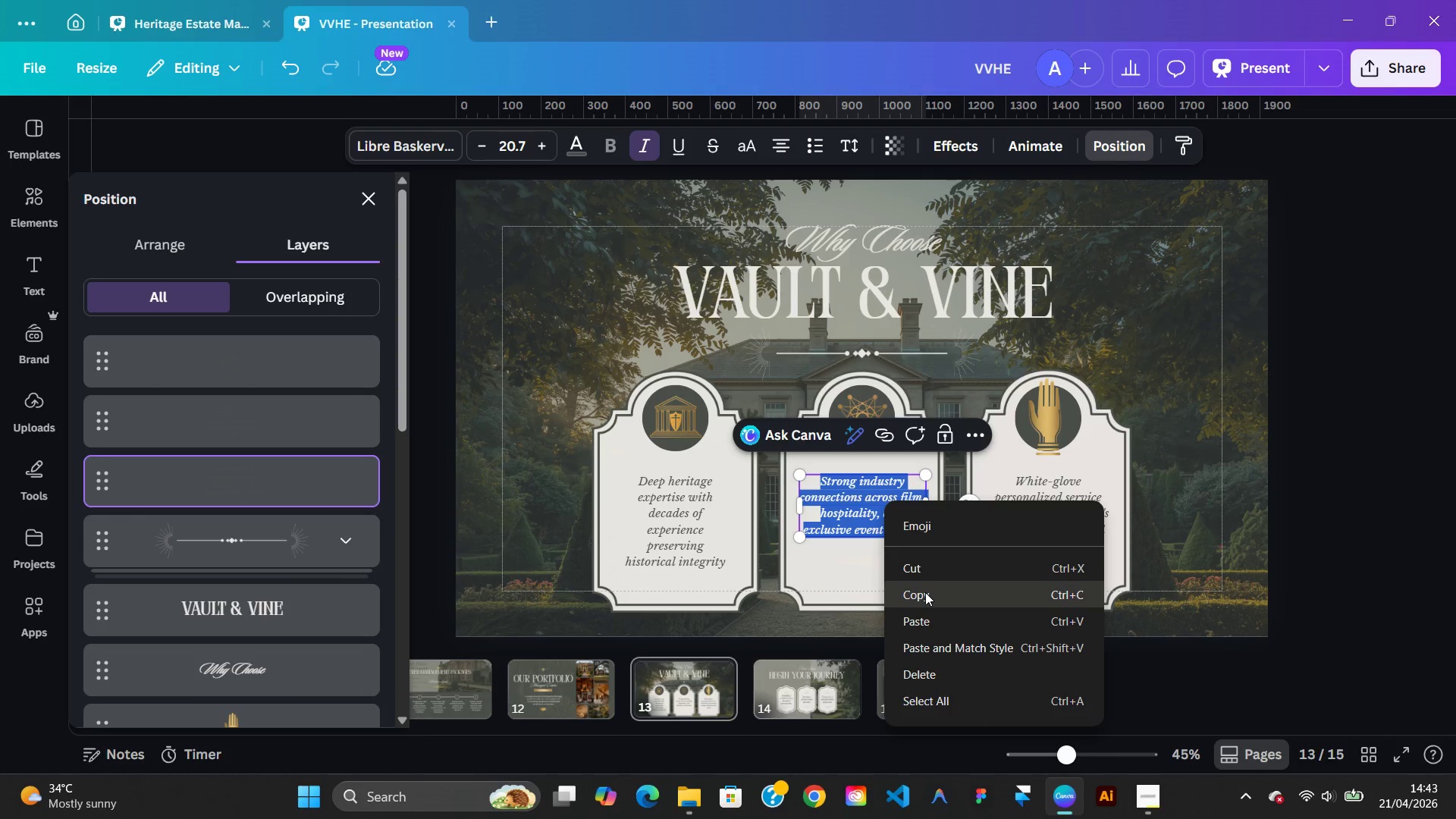 
left_click([925, 592])
 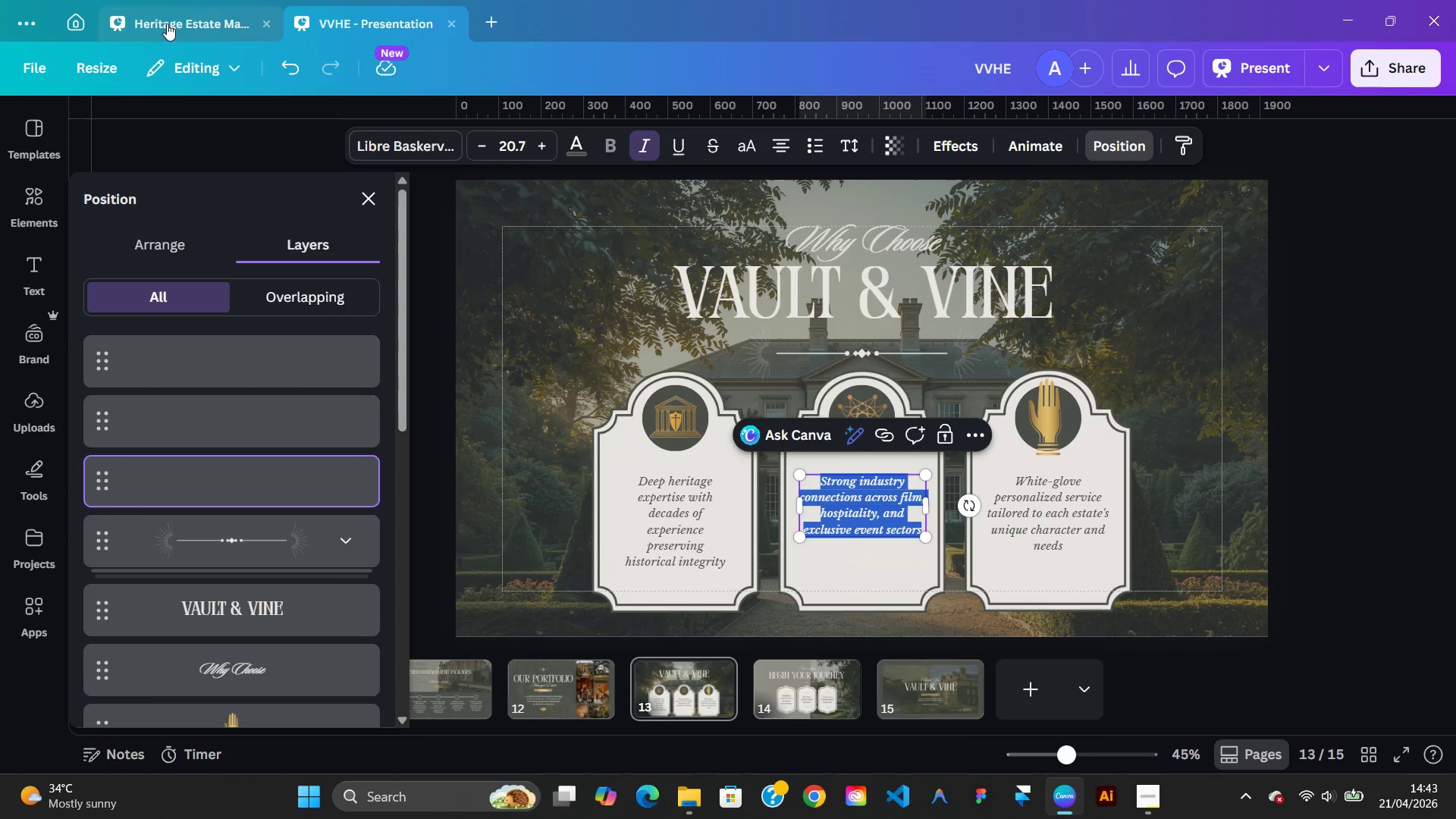 
left_click([167, 24])
 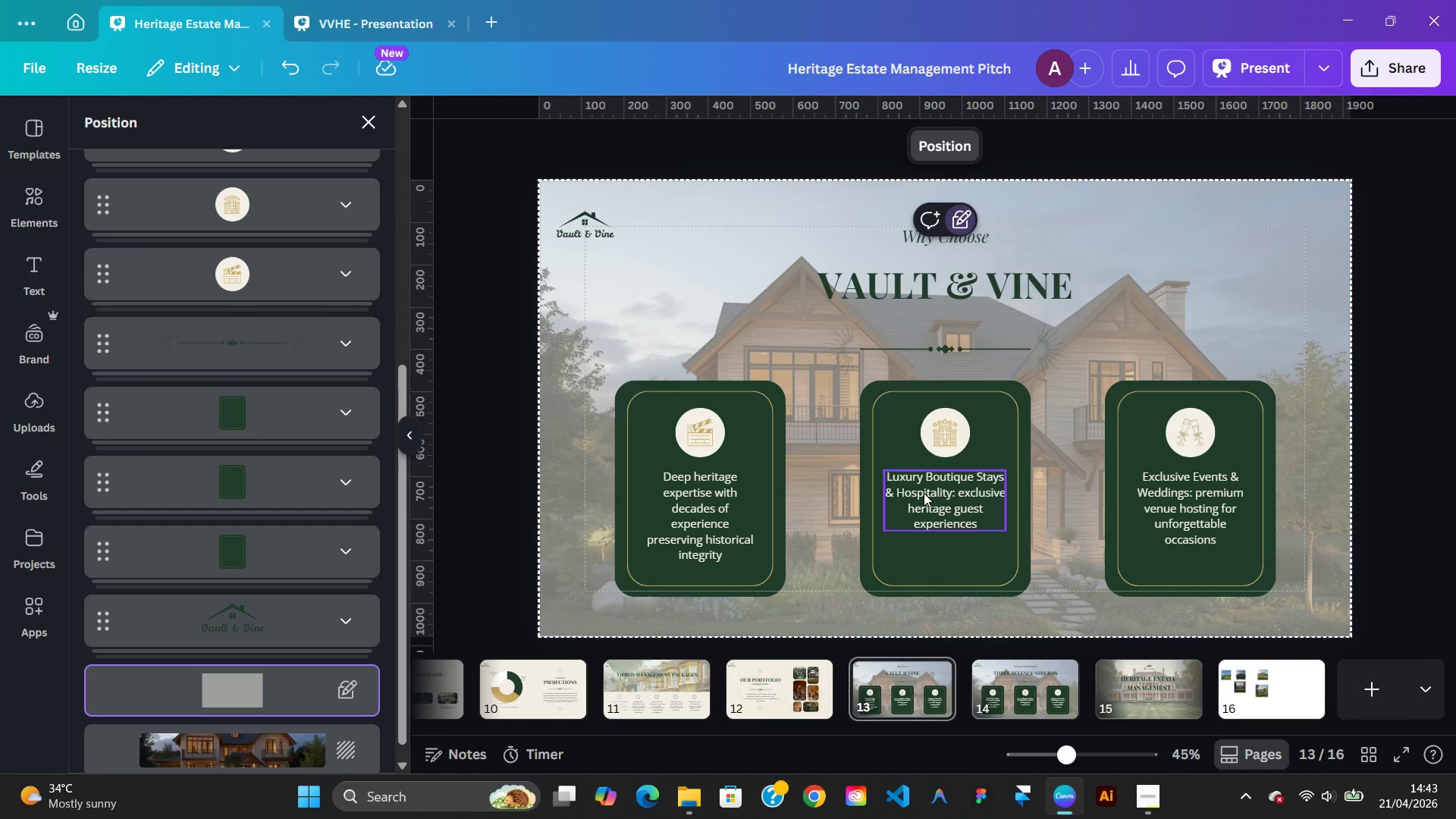 
double_click([924, 493])
 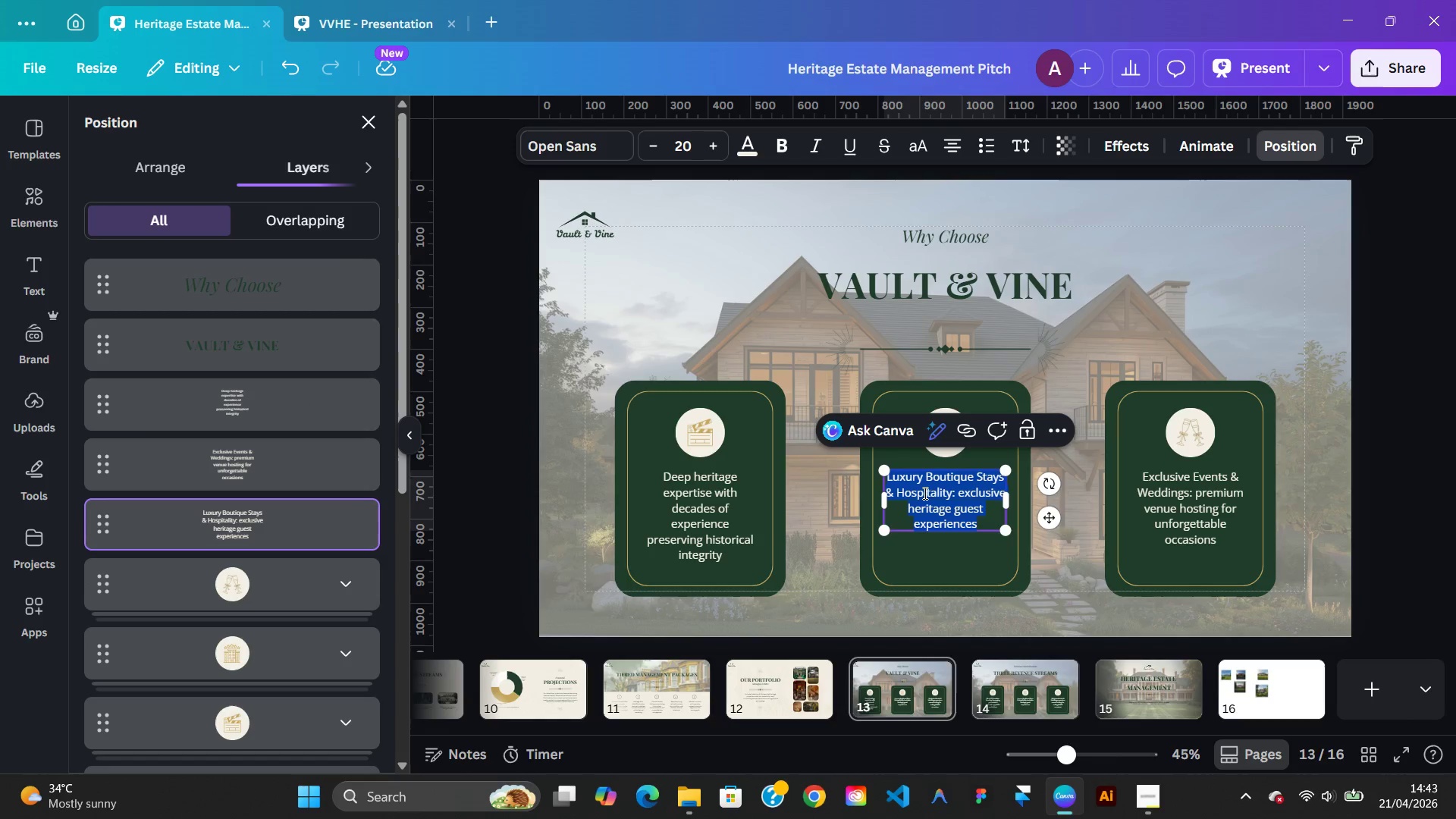 
right_click([924, 493])
 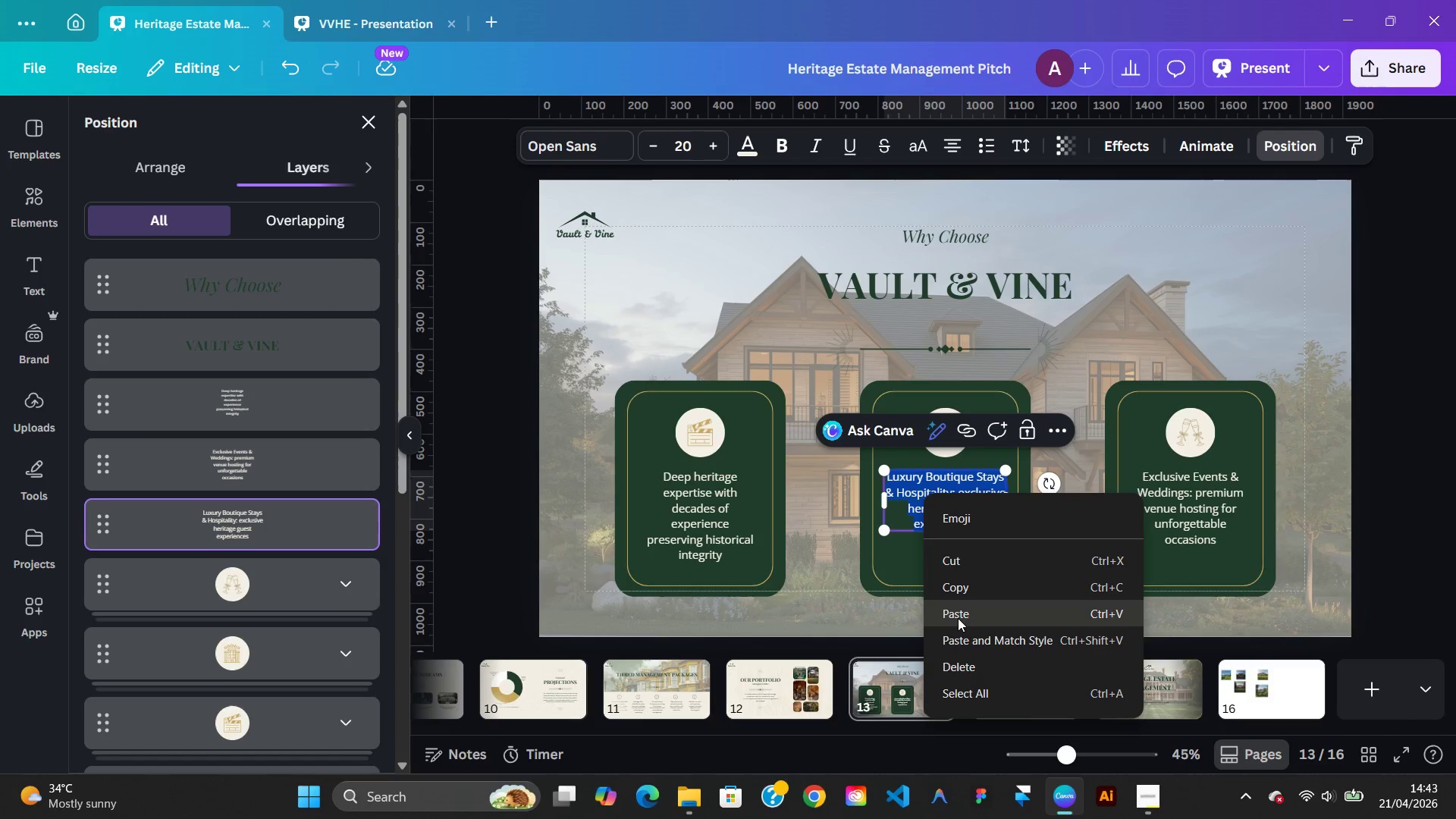 
left_click([958, 613])
 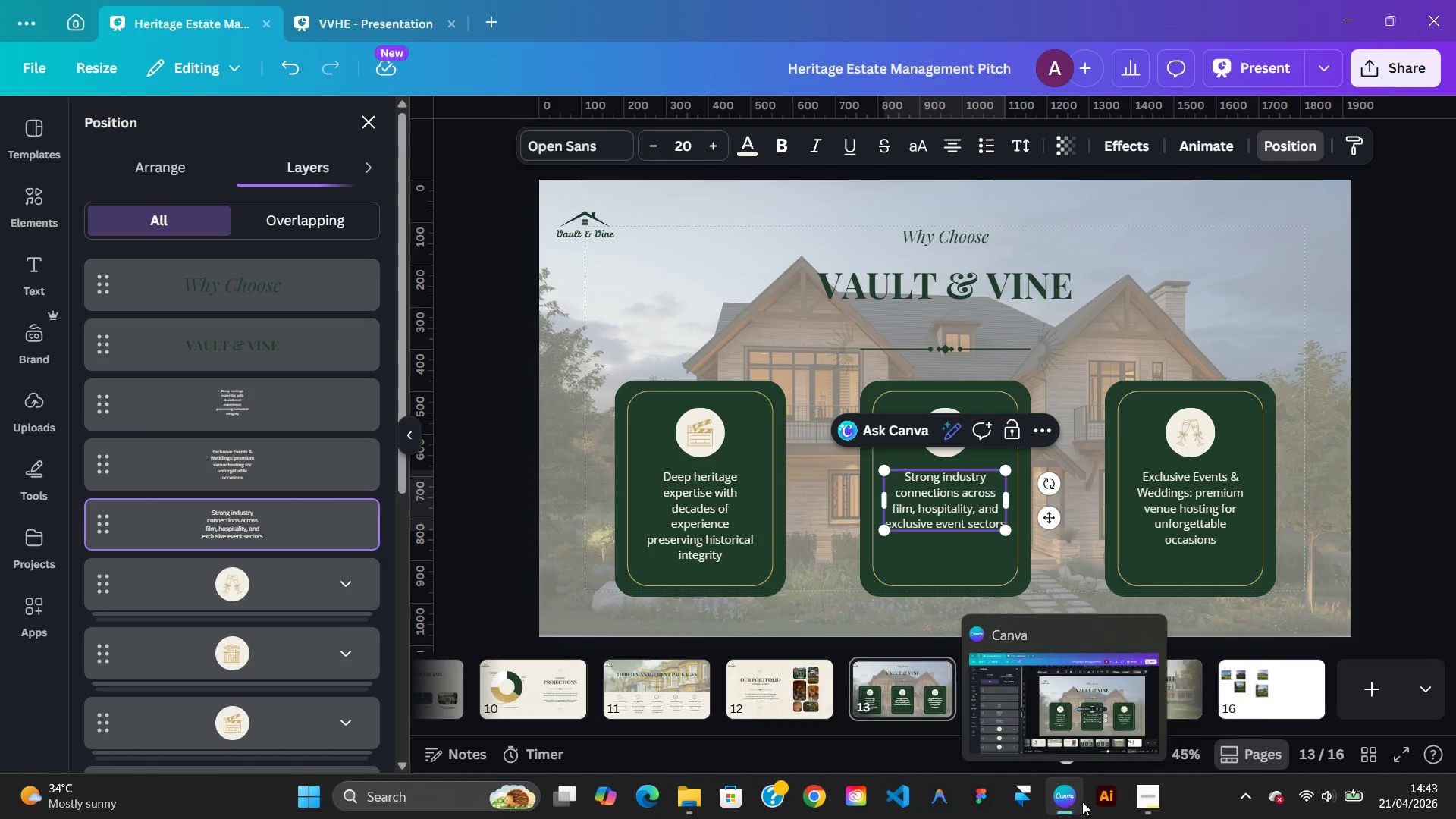 
left_click([1153, 811])